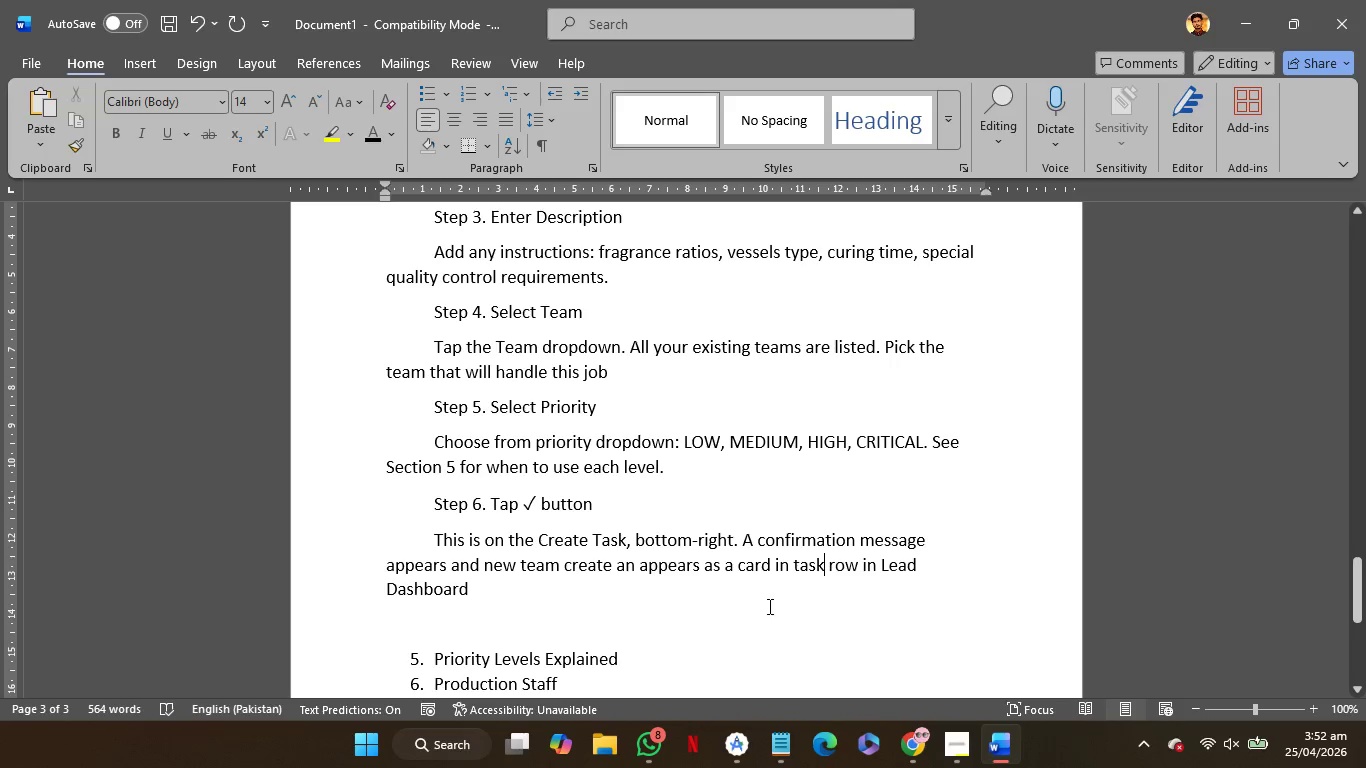 
left_click([775, 592])
 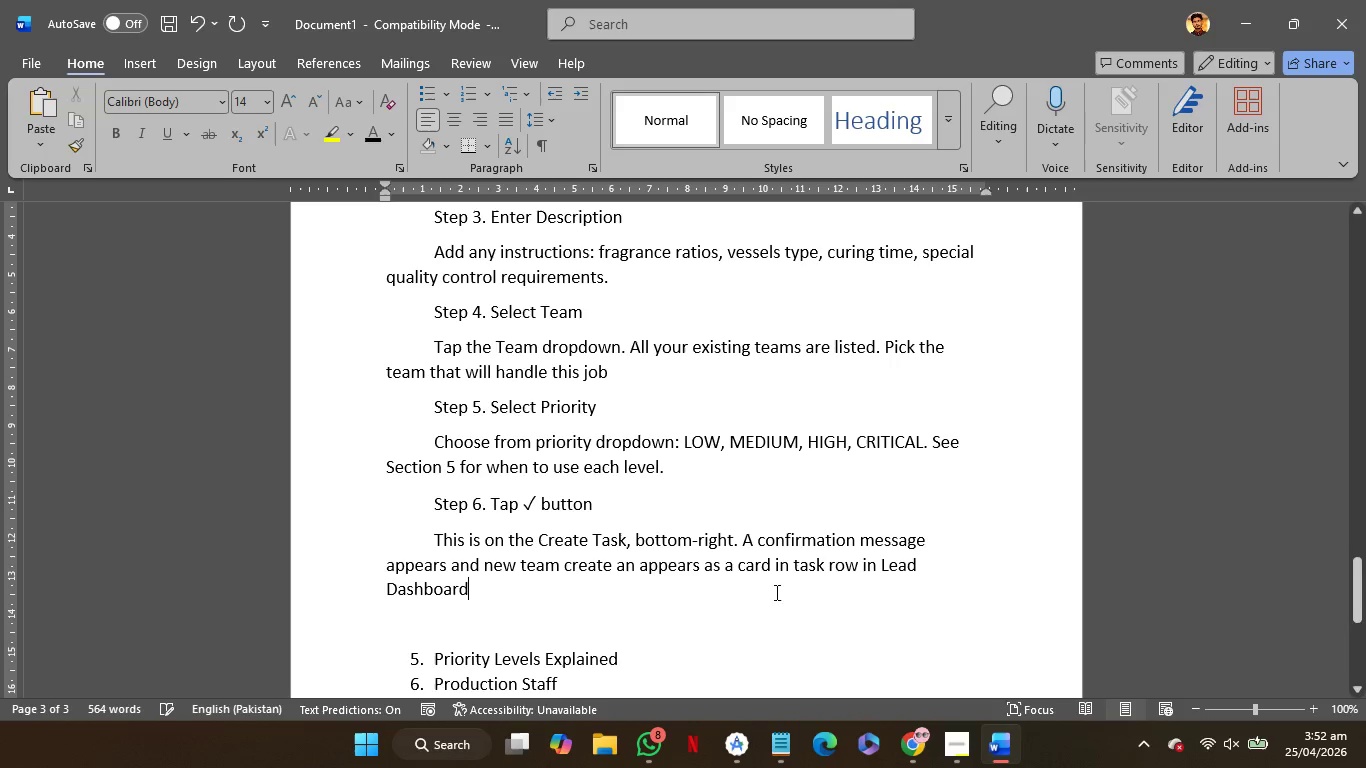 
type( and Staff Dashboard )
 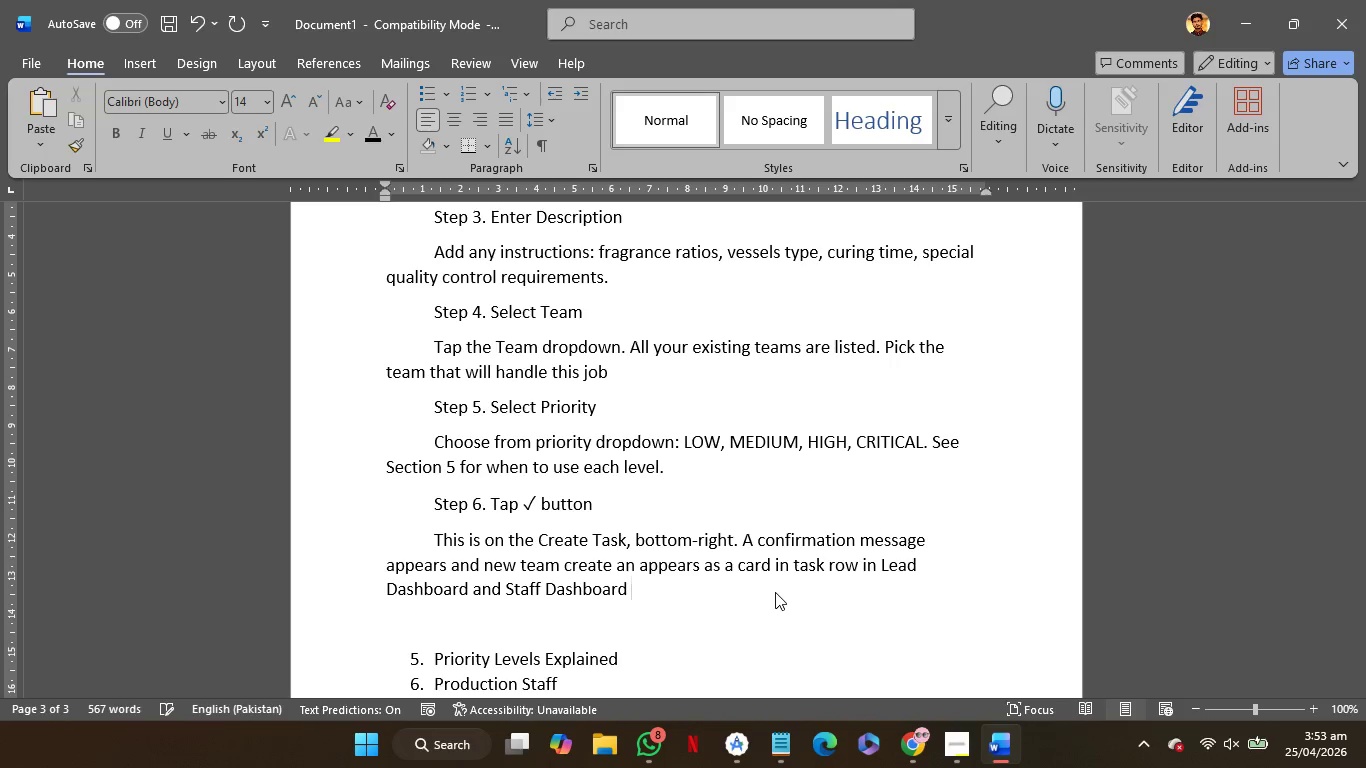 
wait(17.66)
 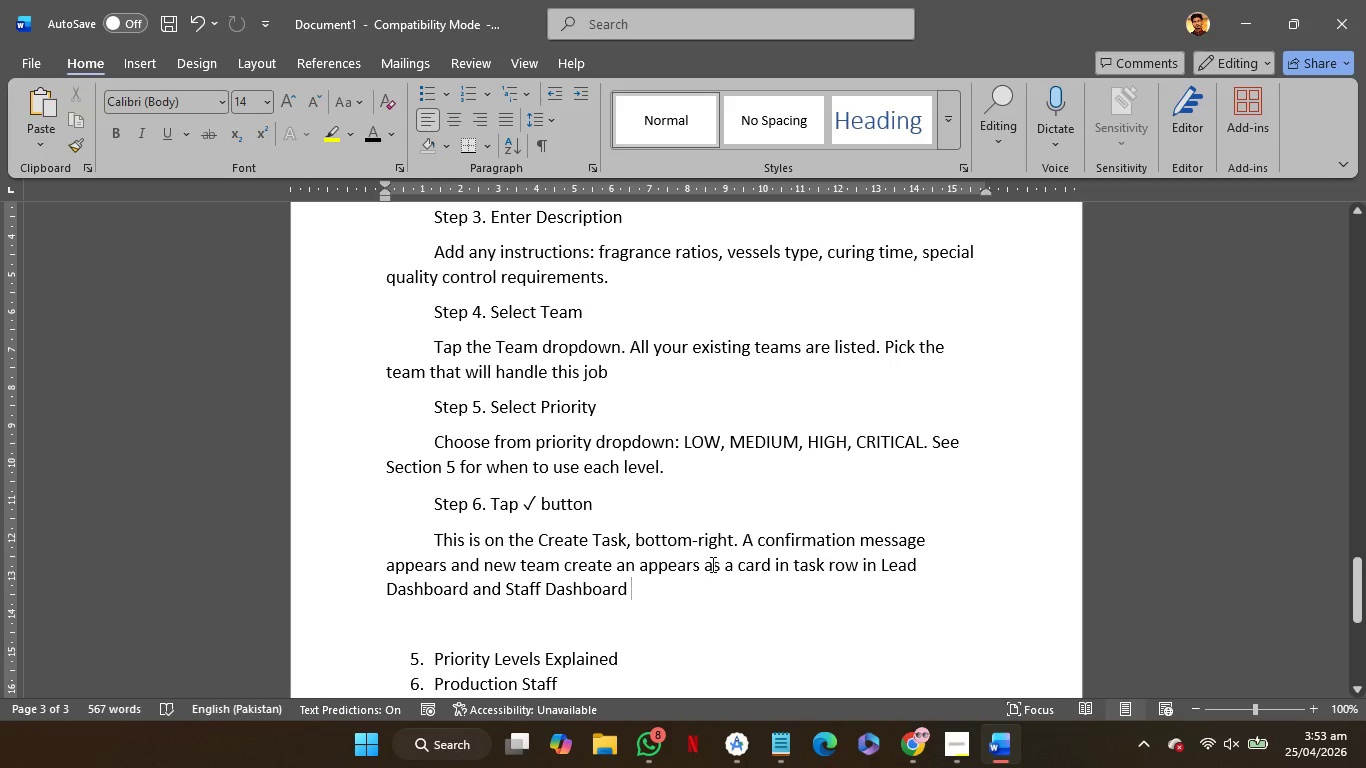 
double_click([710, 567])
 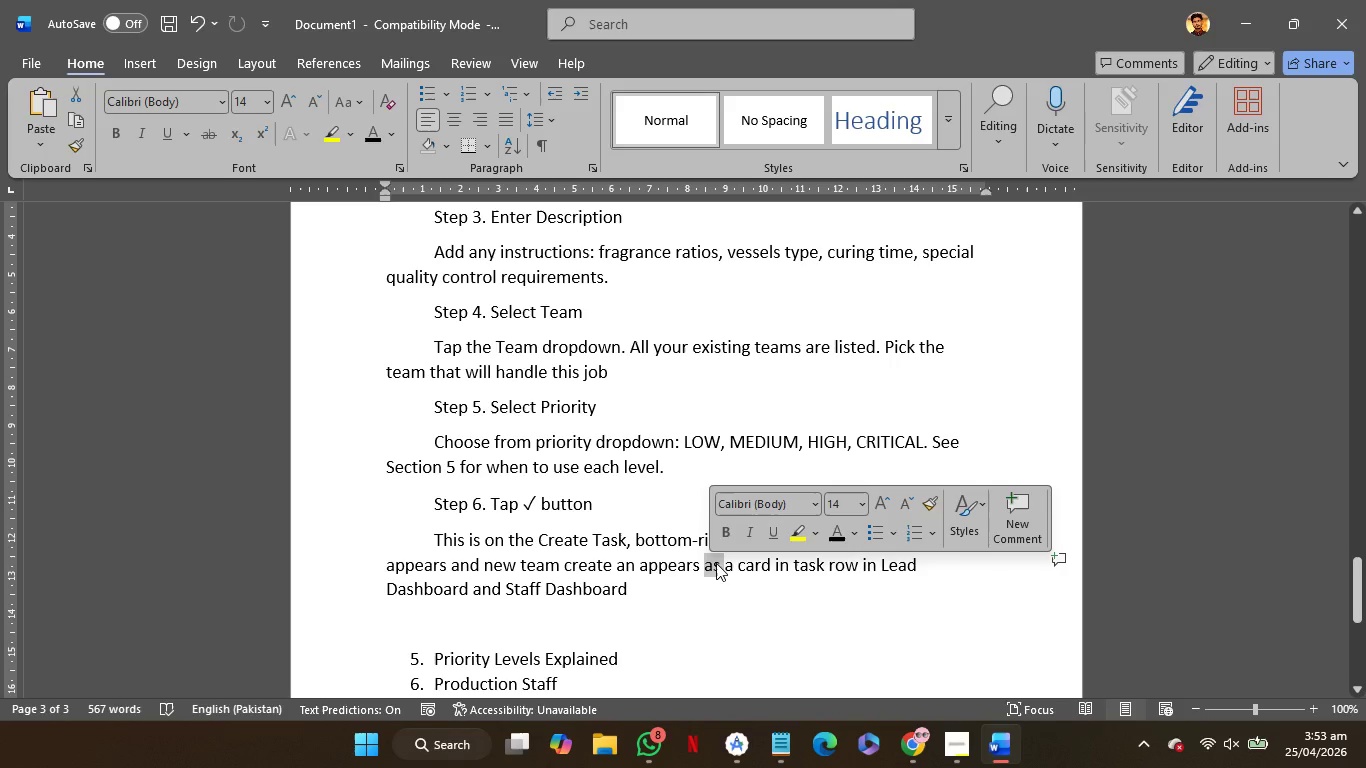 
key(Control+Shift+ArrowRight)
 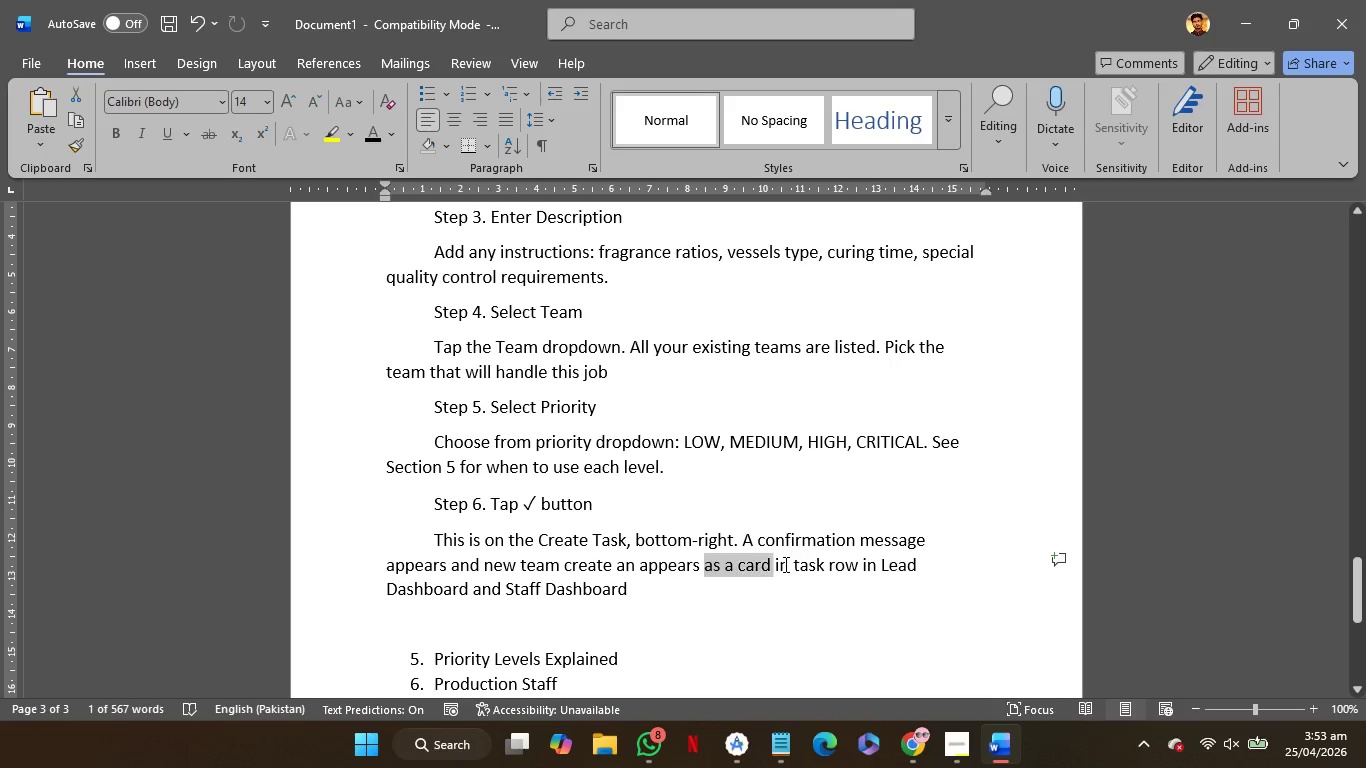 
key(Control+Shift+ArrowRight)
 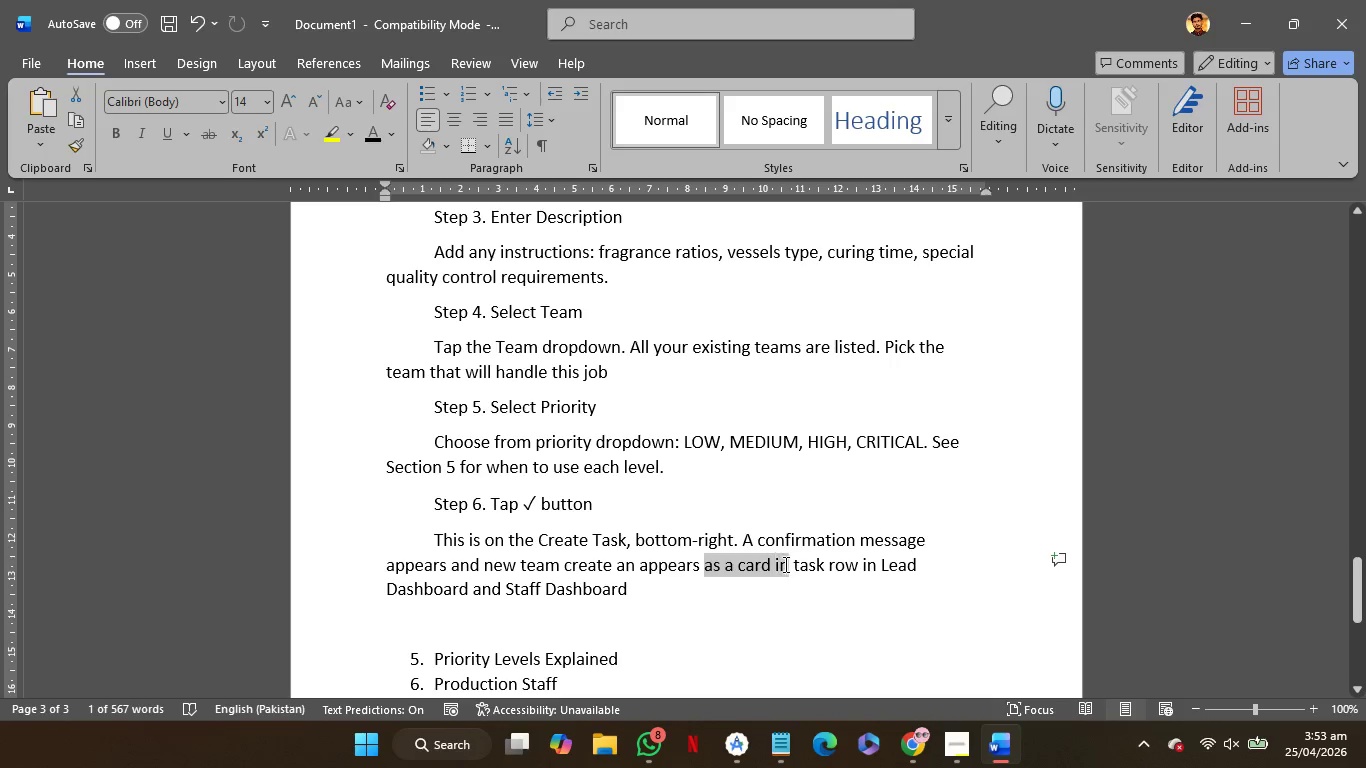 
key(Control+Shift+ArrowRight)
 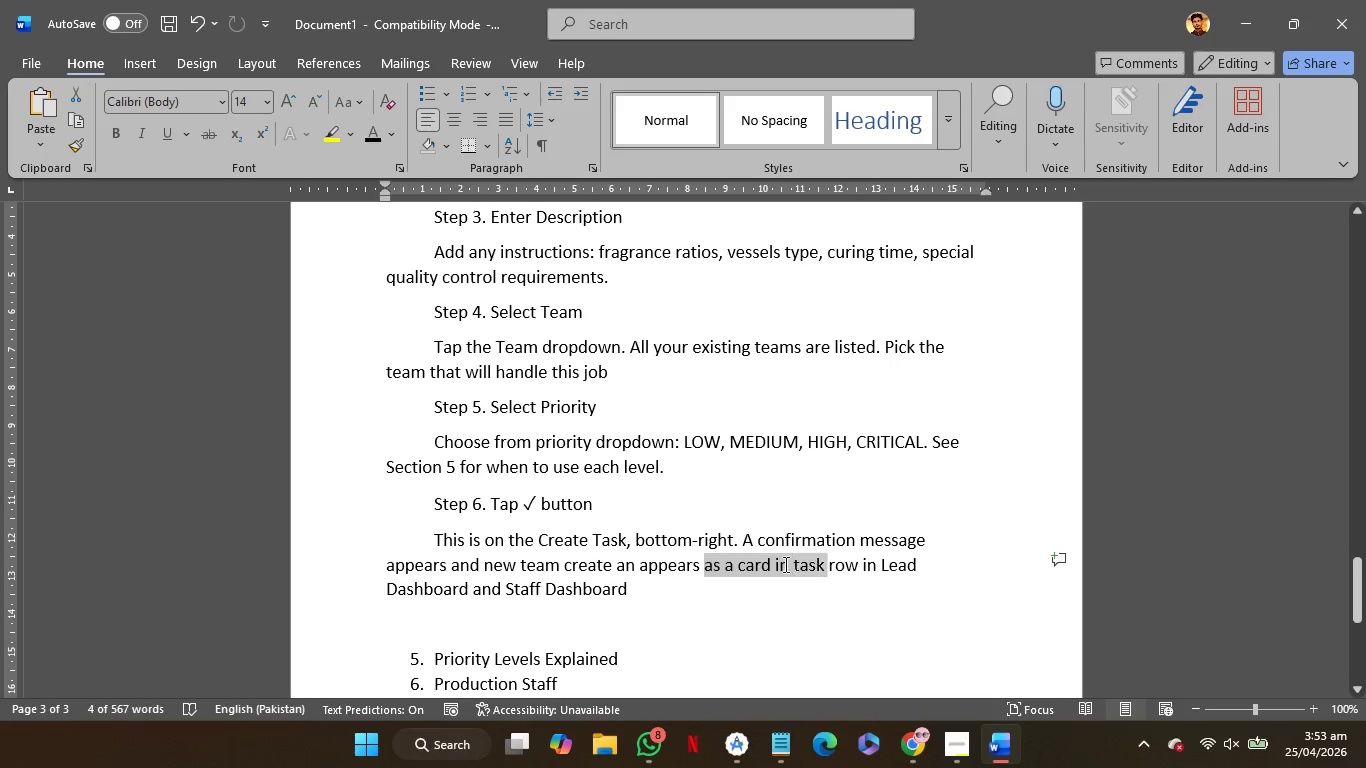 
key(Control+Shift+ArrowRight)
 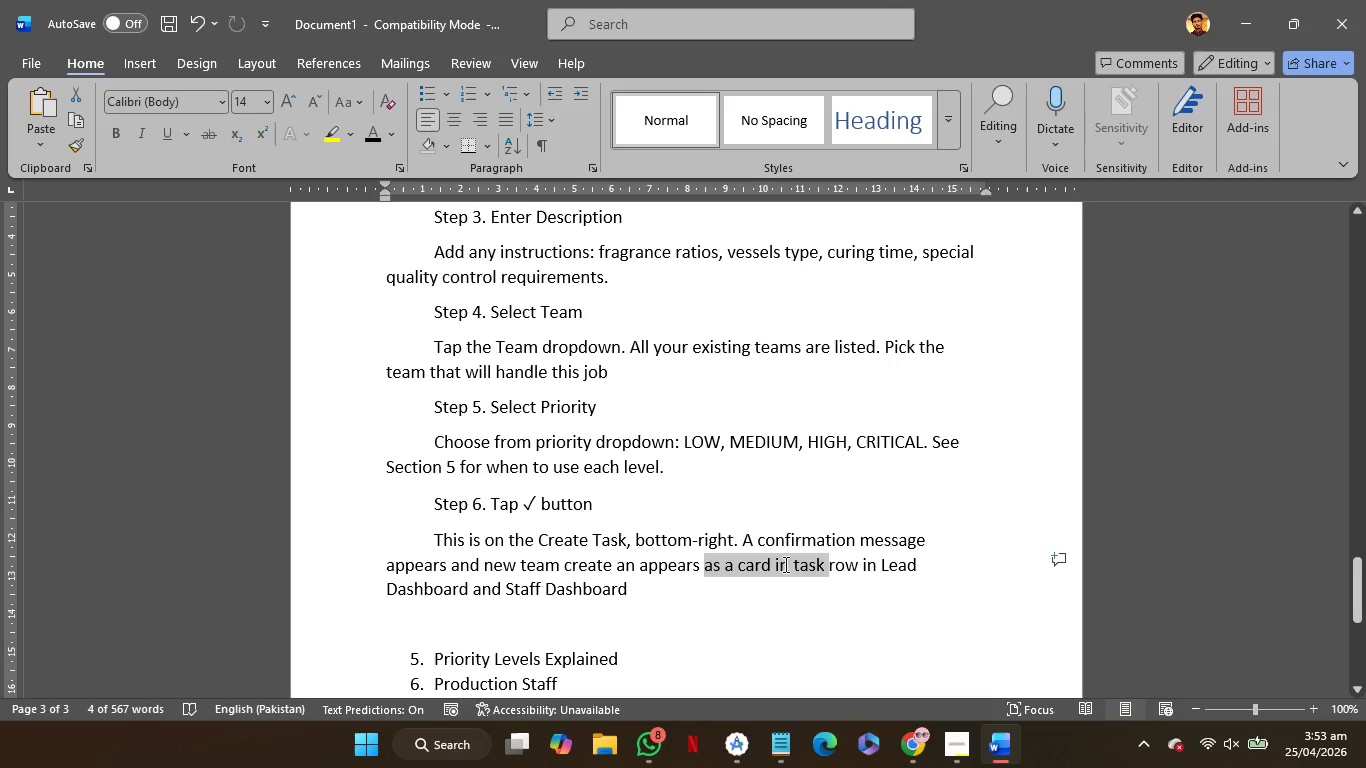 
key(Control+Shift+ArrowRight)
 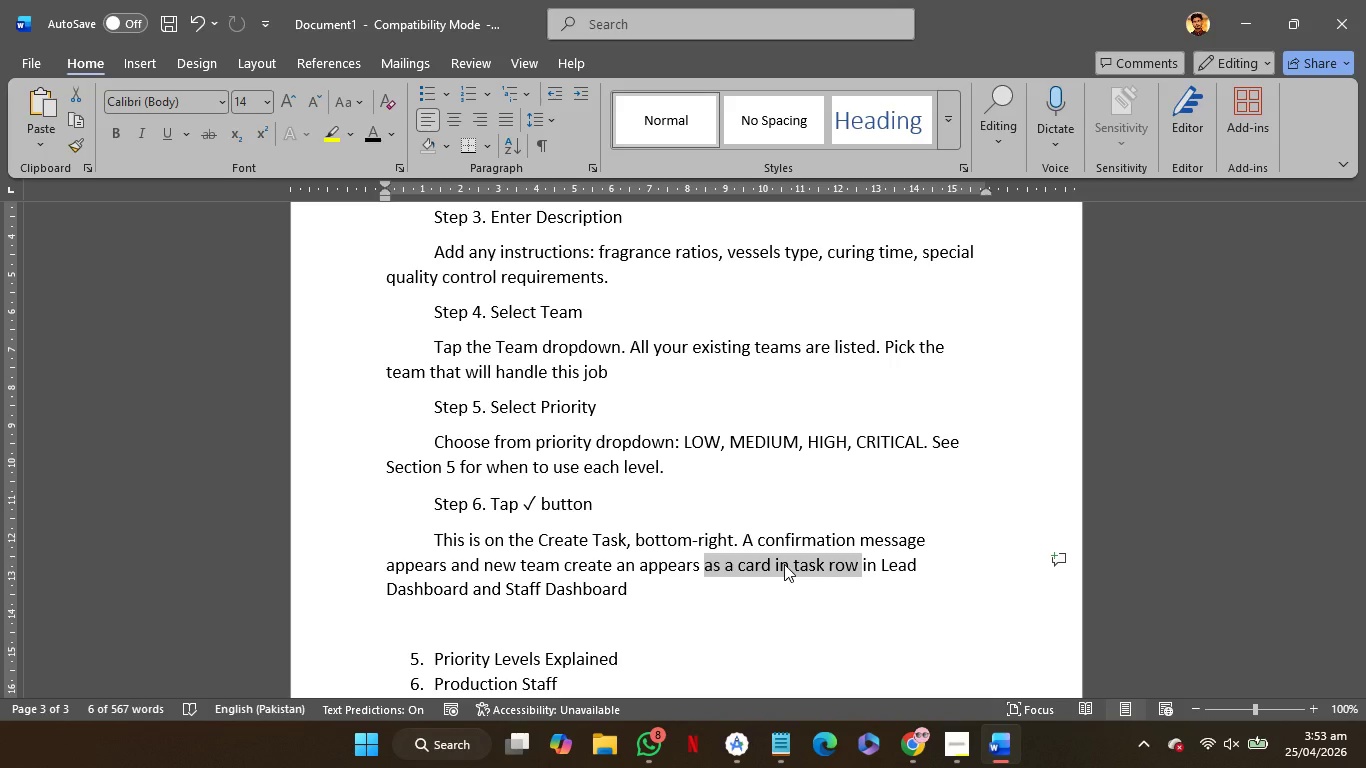 
wait(5.23)
 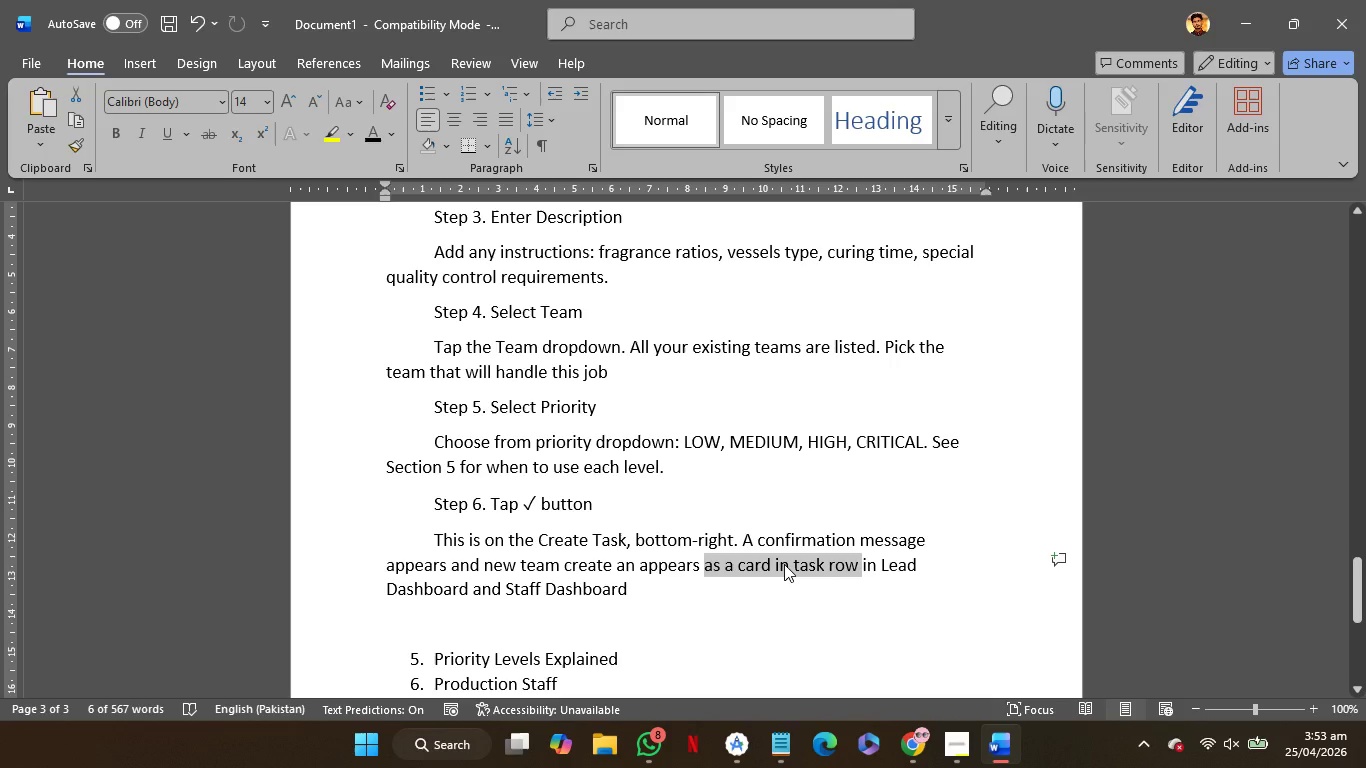 
type(on both )
 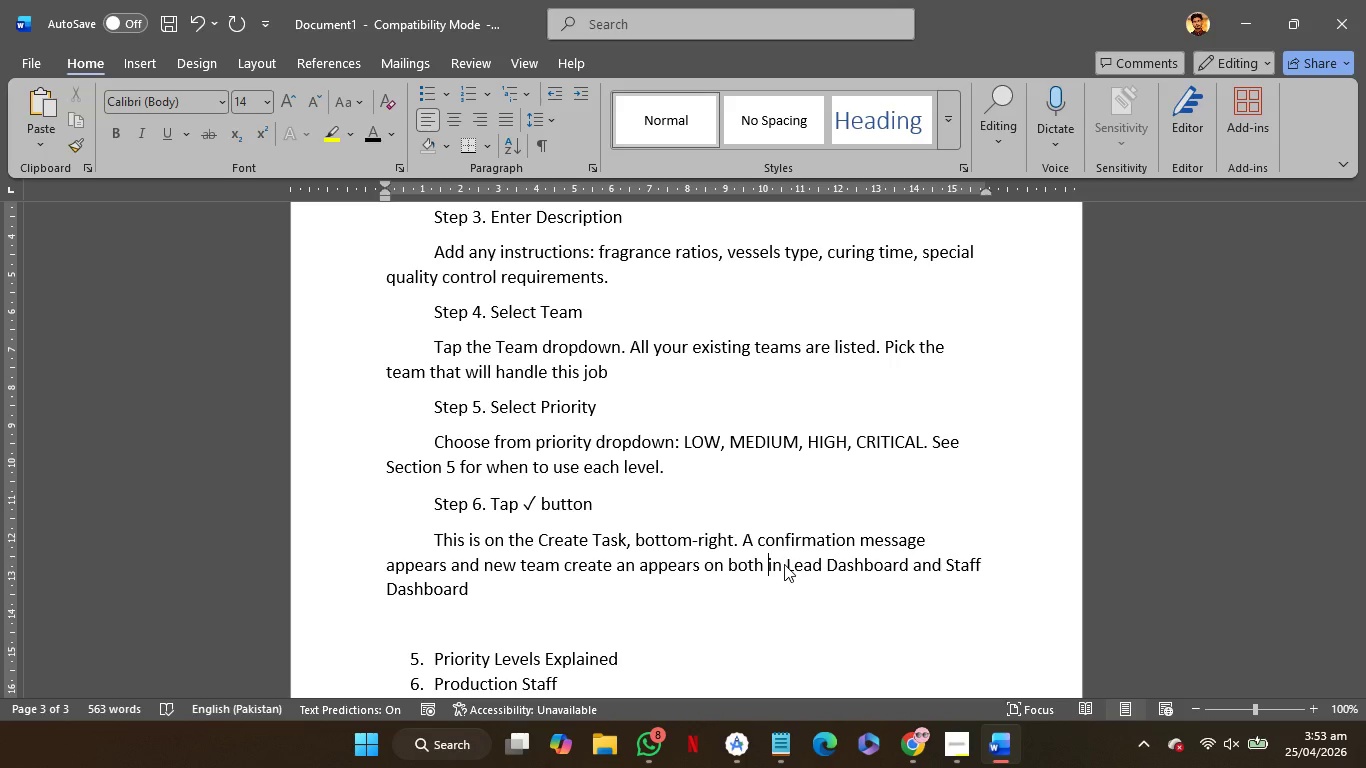 
wait(5.09)
 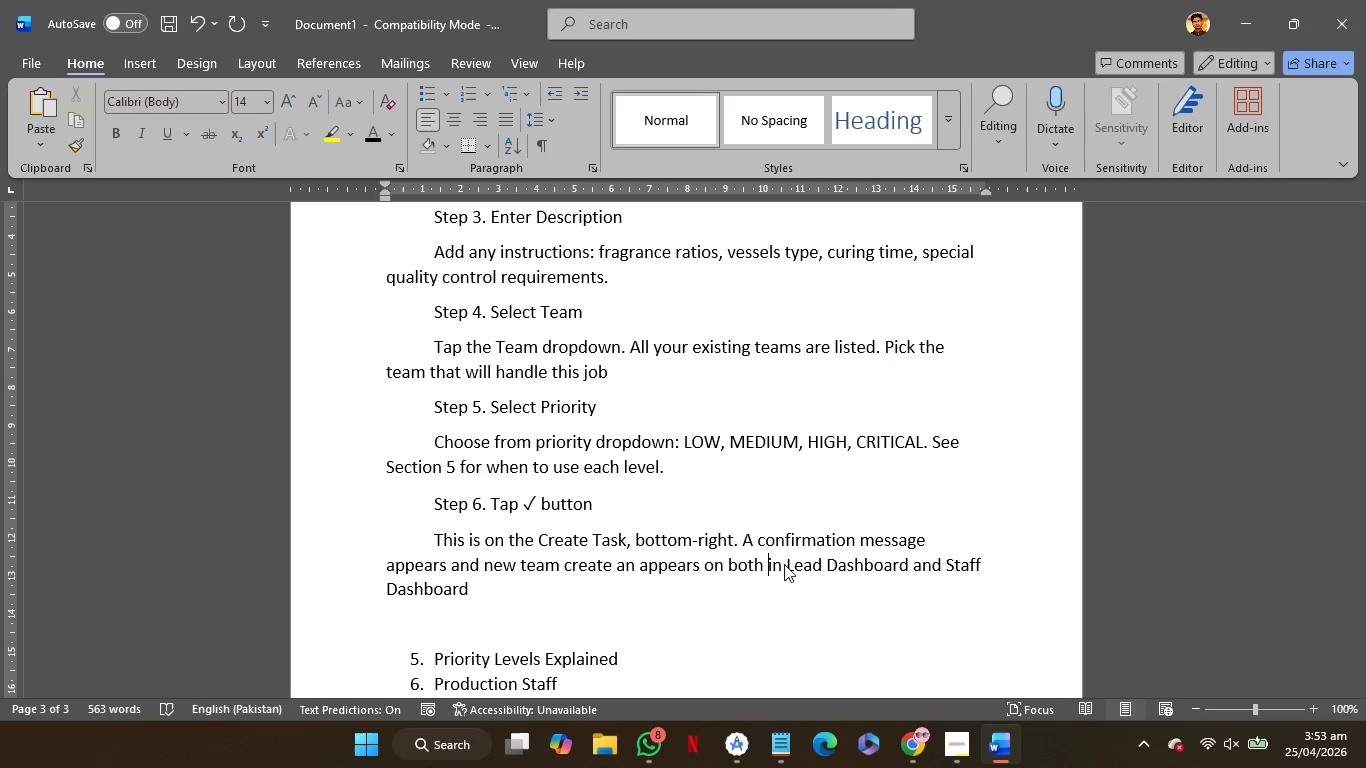 
key(ArrowRight)
 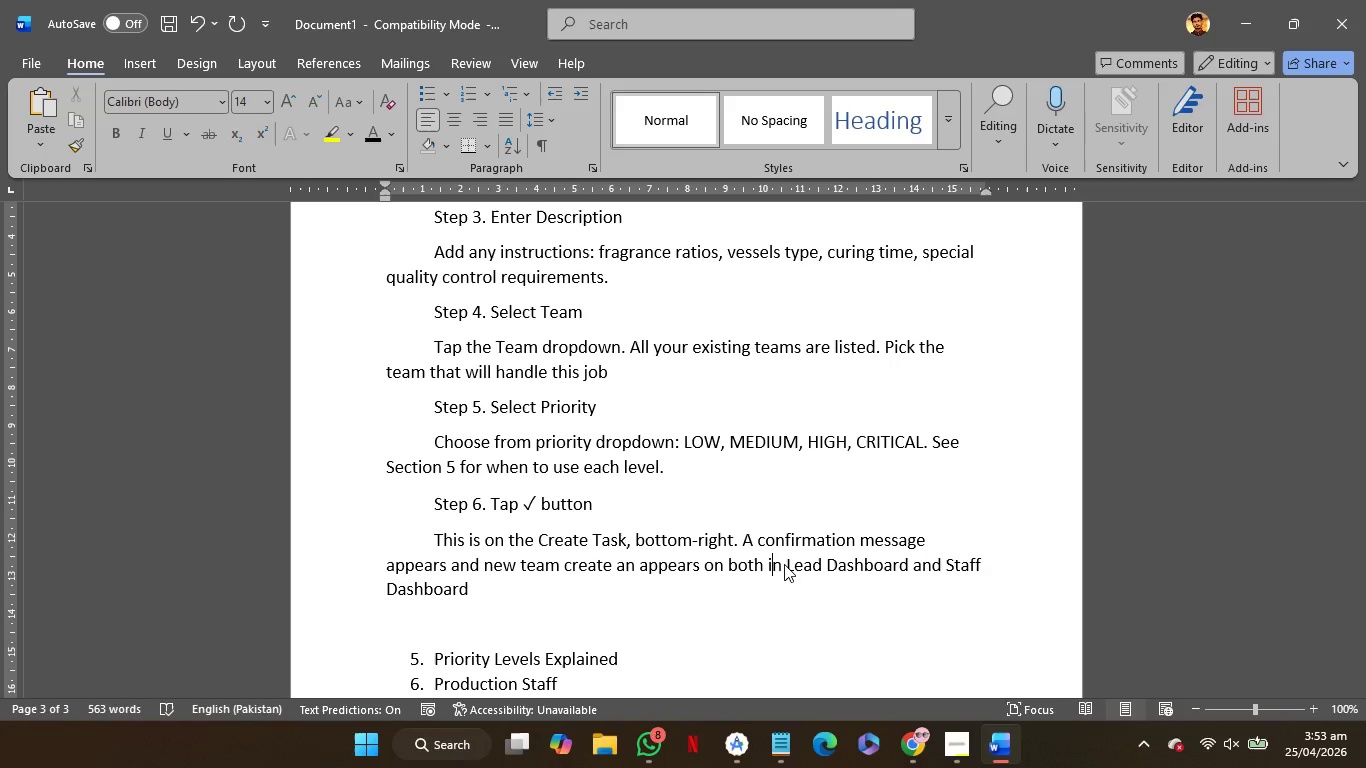 
key(ArrowRight)
 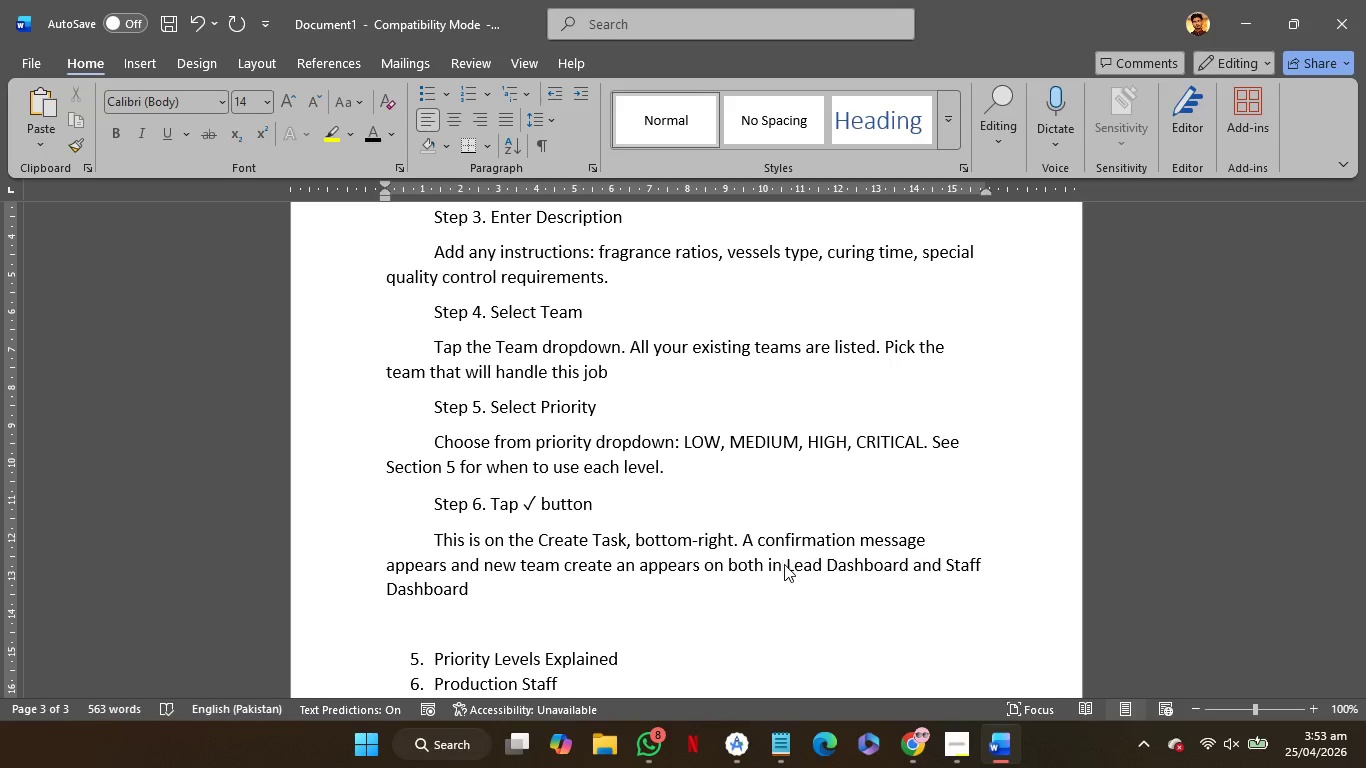 
key(Backspace)
key(Backspace)
type(the)
 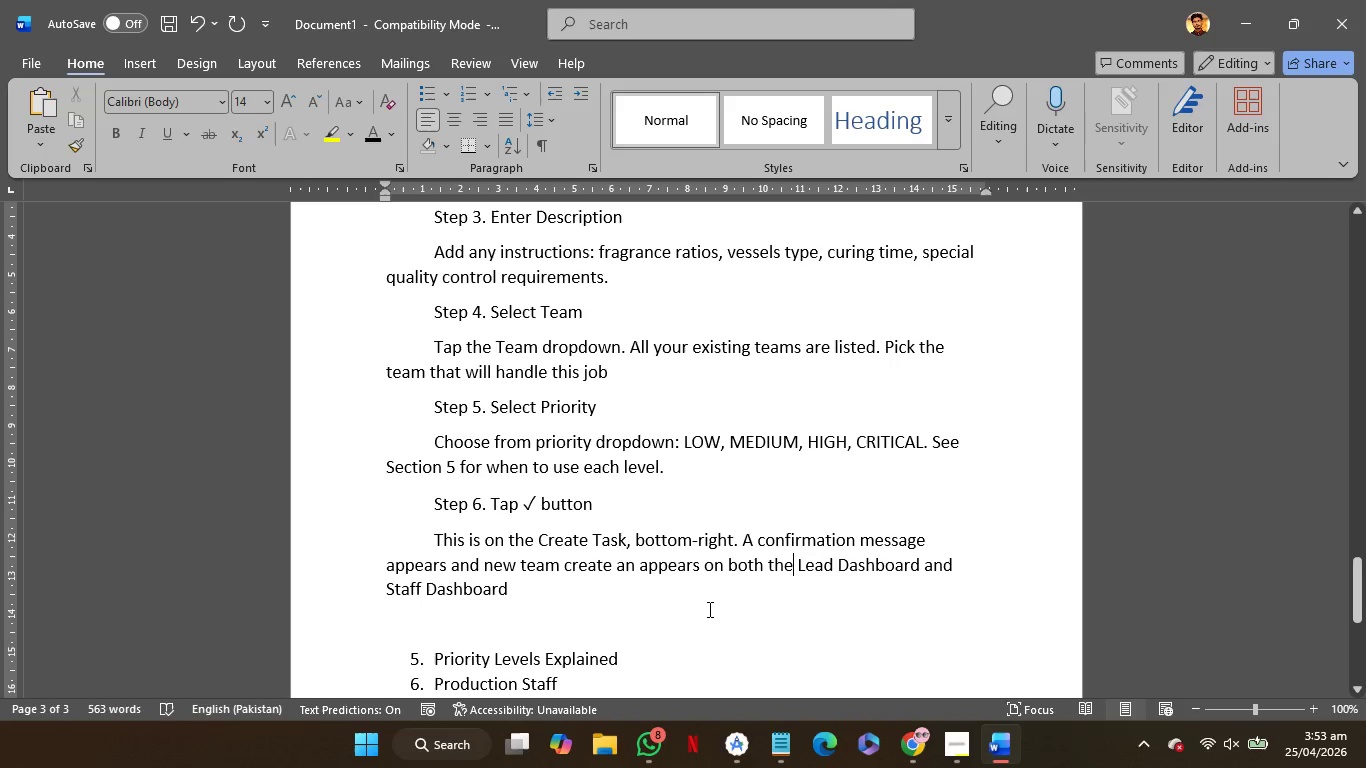 
left_click([719, 585])
 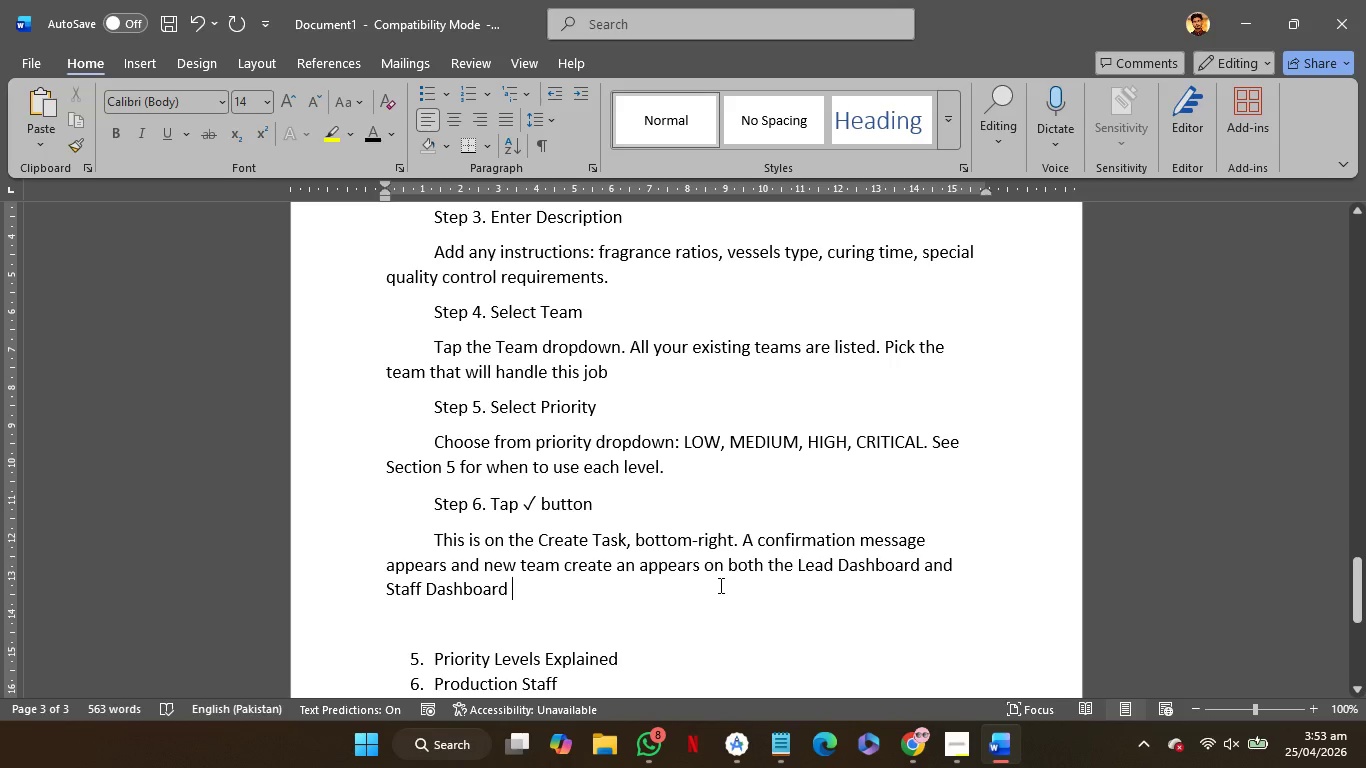 
key(Enter)
 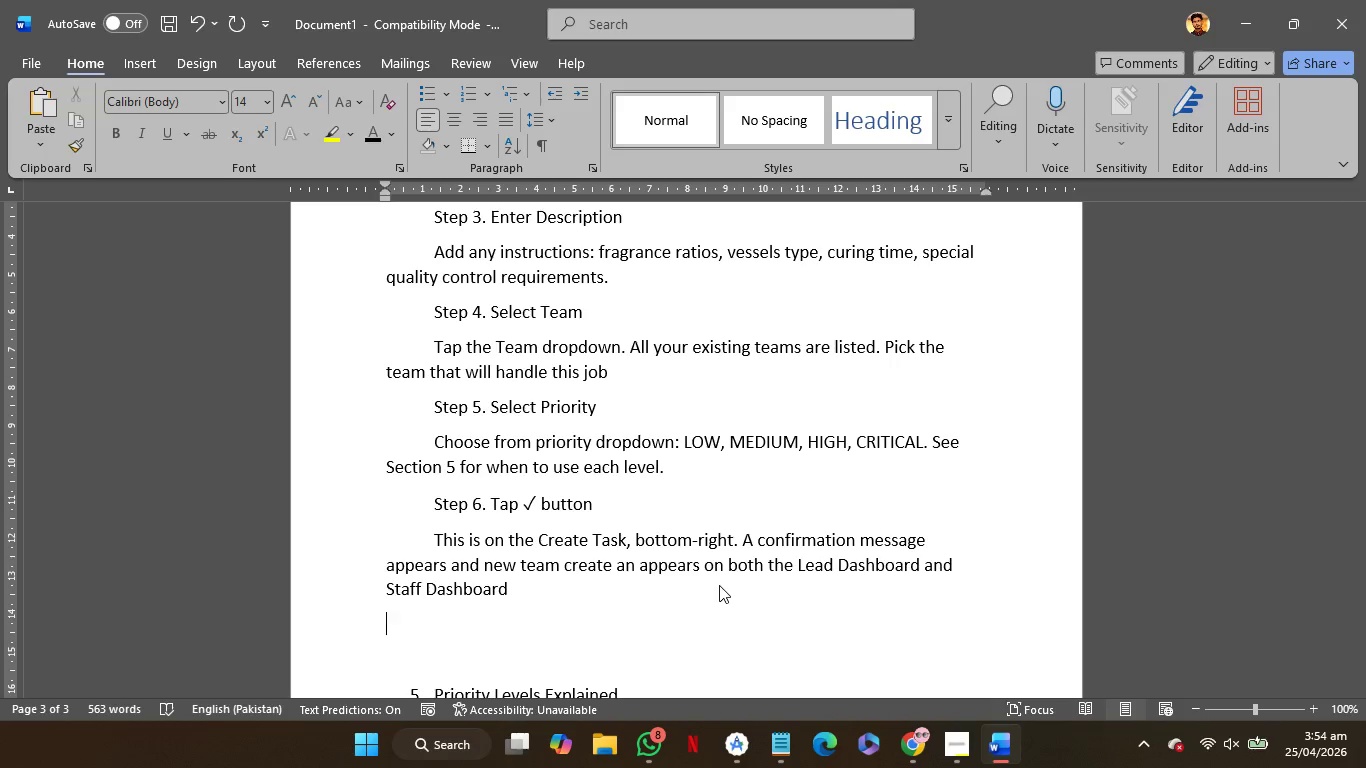 
key(Enter)
 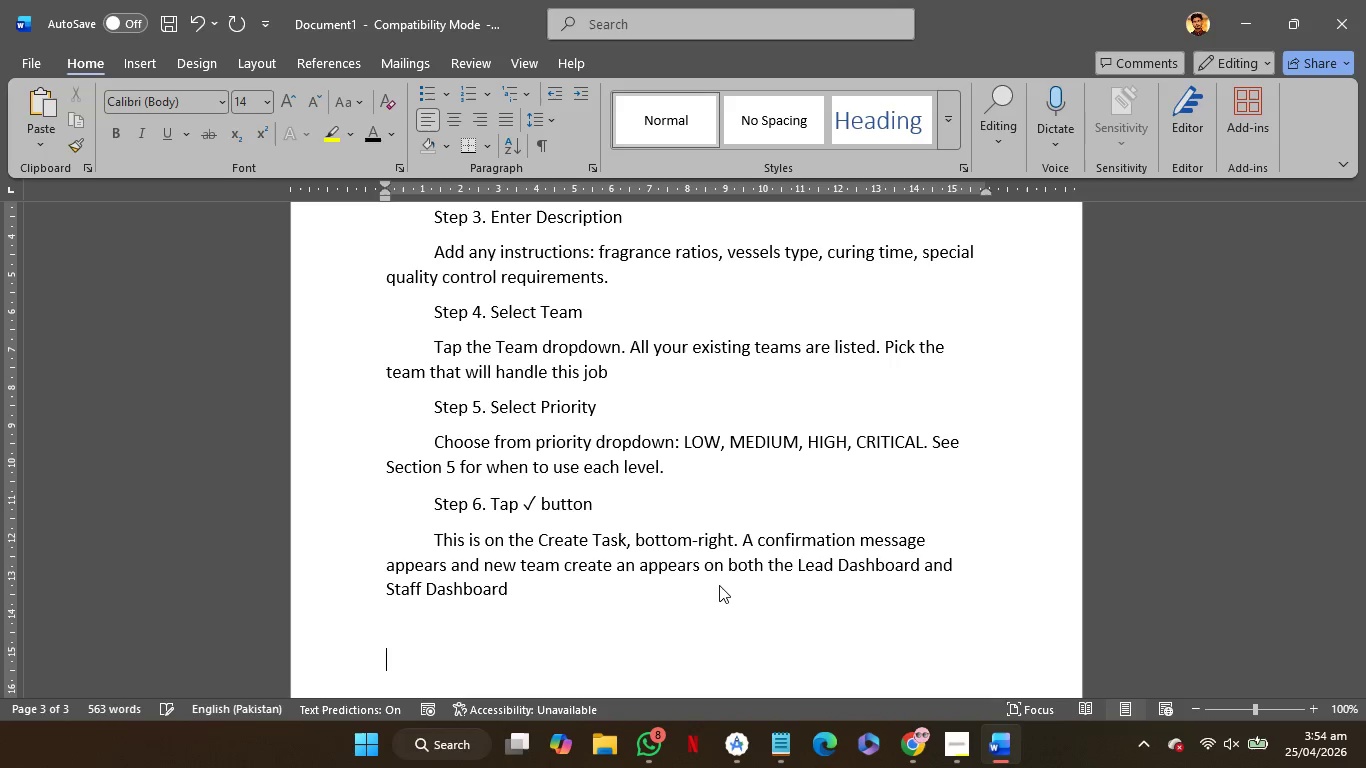 
key(Tab)
type(Tip: Create allT)
key(Backspace)
type( )
 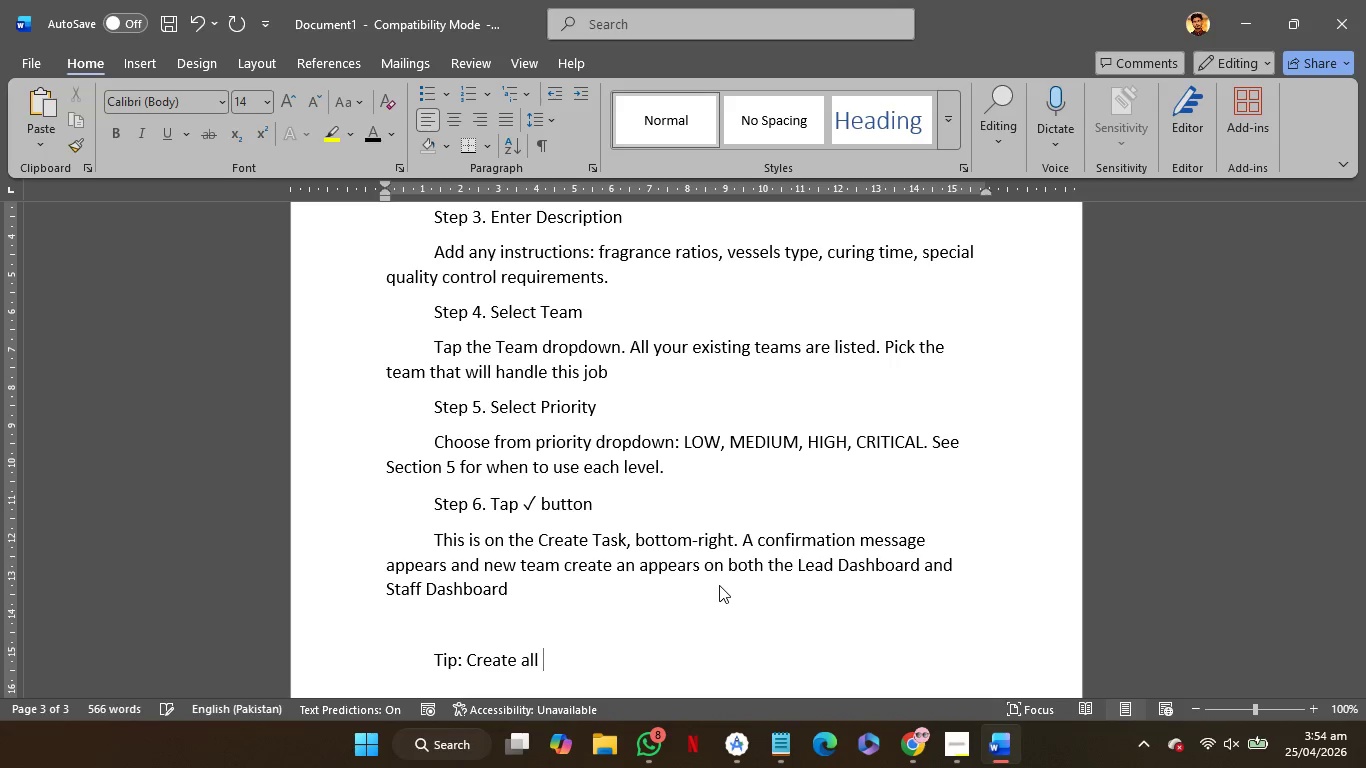 
wait(19.98)
 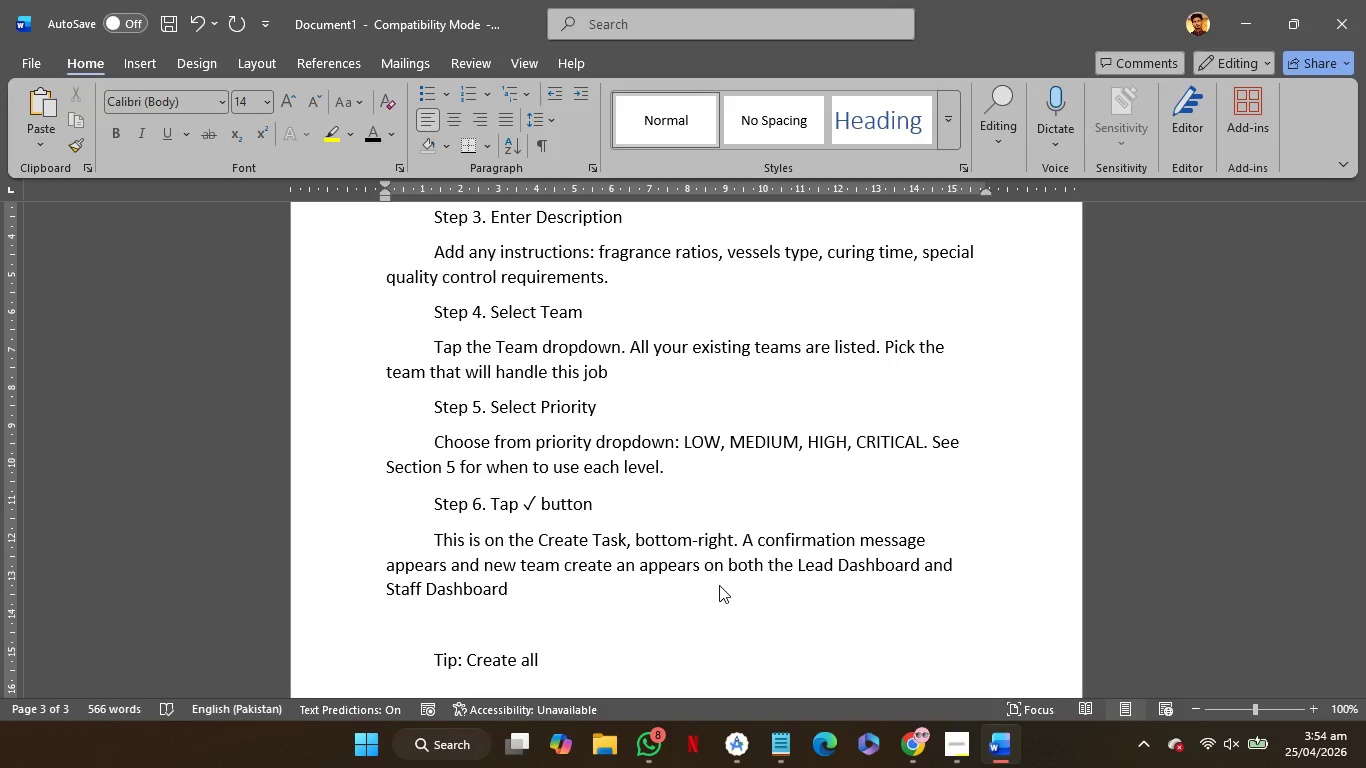 
type(tasks before the stuff)
key(Backspace)
key(Backspace)
key(Backspace)
key(Backspace)
type(hift start so staff can see their full workload when they arrive)
 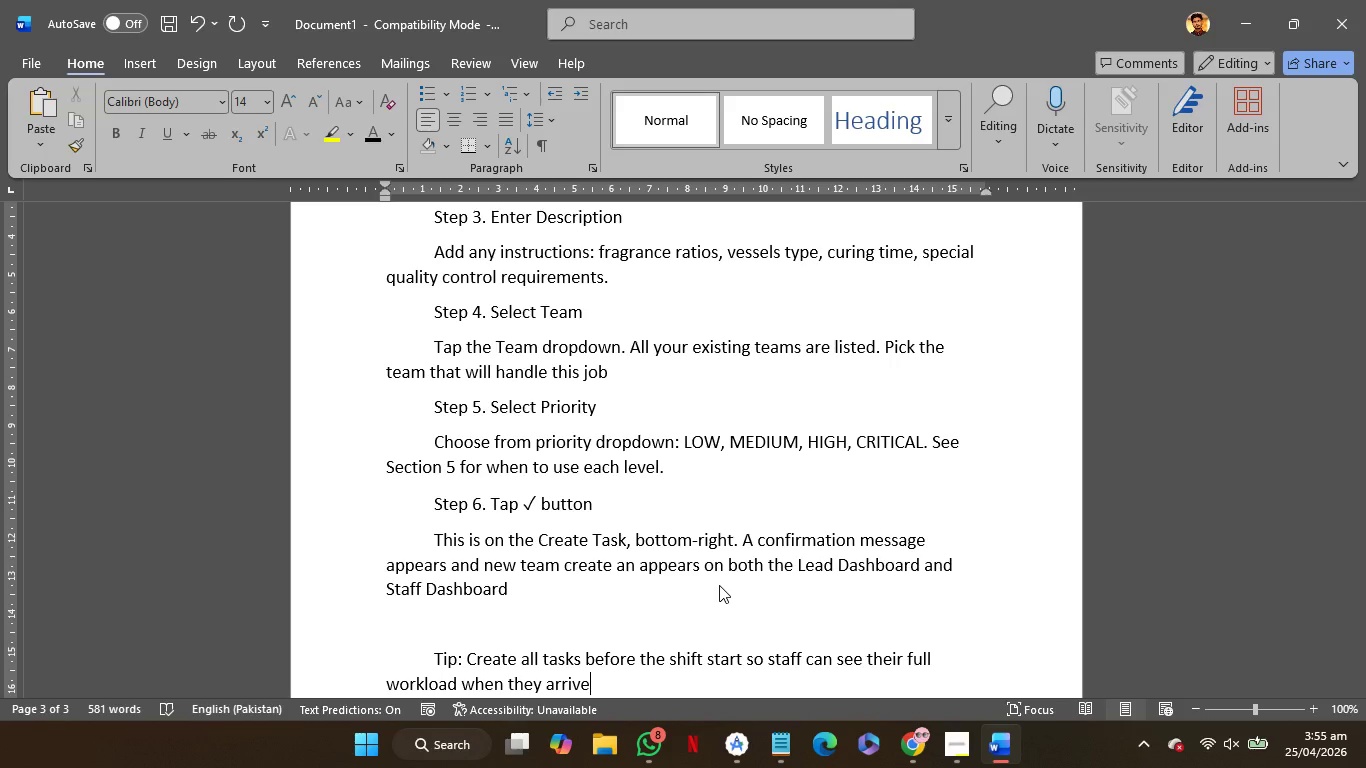 
scroll: coordinate [719, 585], scroll_direction: down, amount: 2.0
 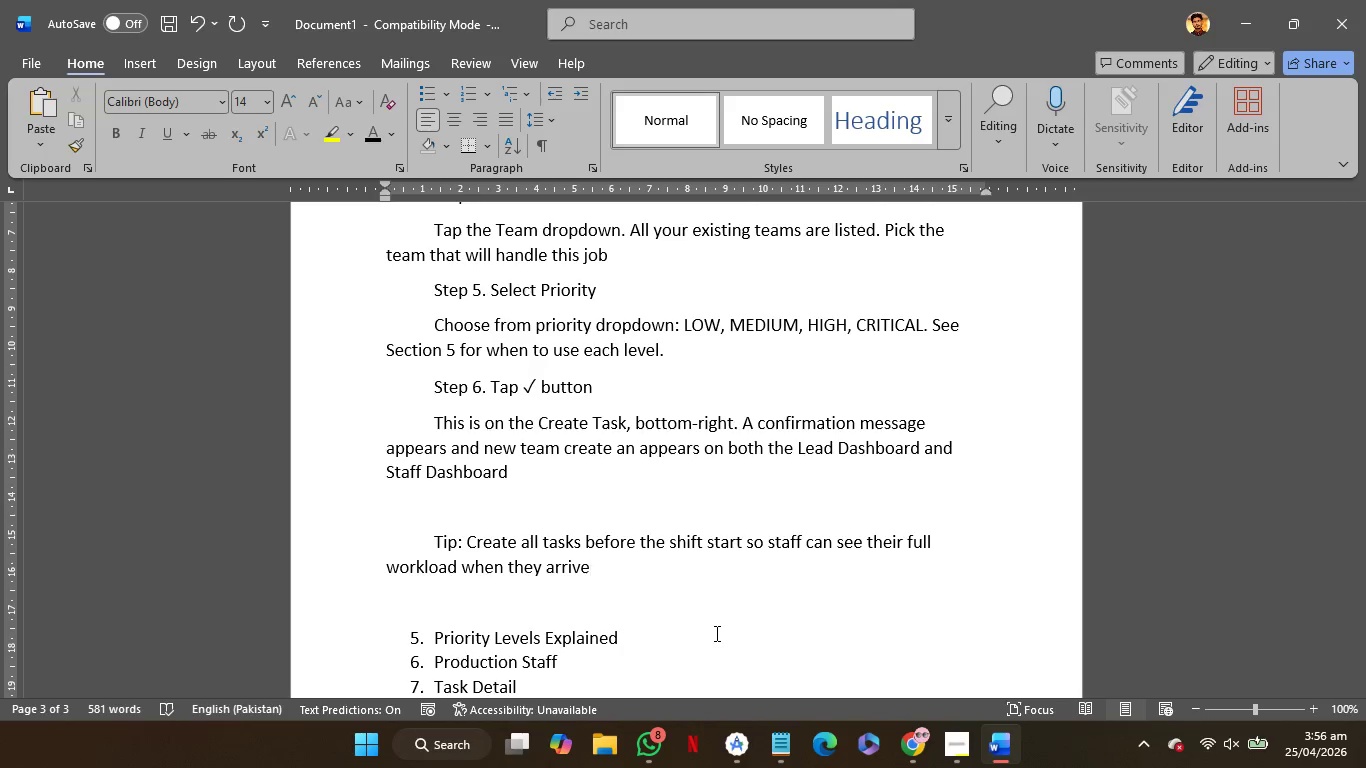 
wait(49.6)
 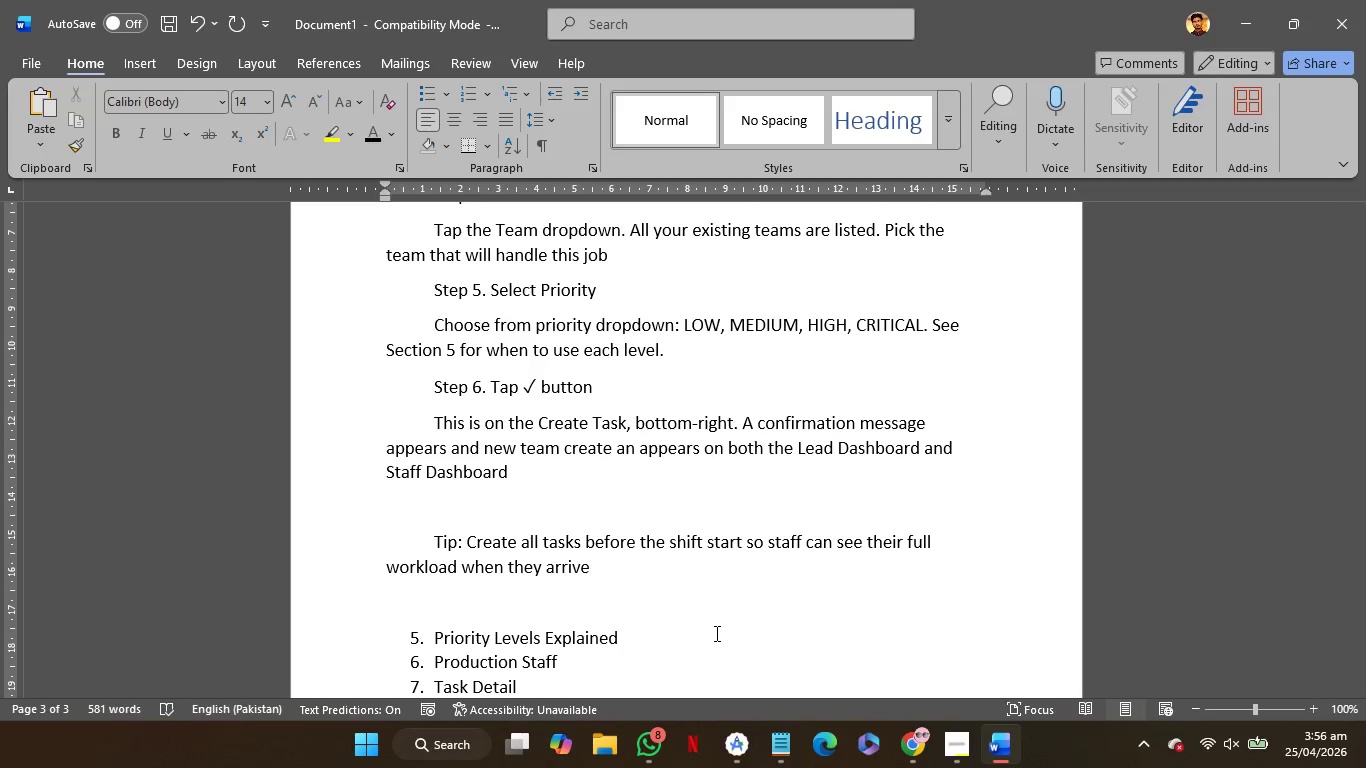 
left_click([715, 633])
 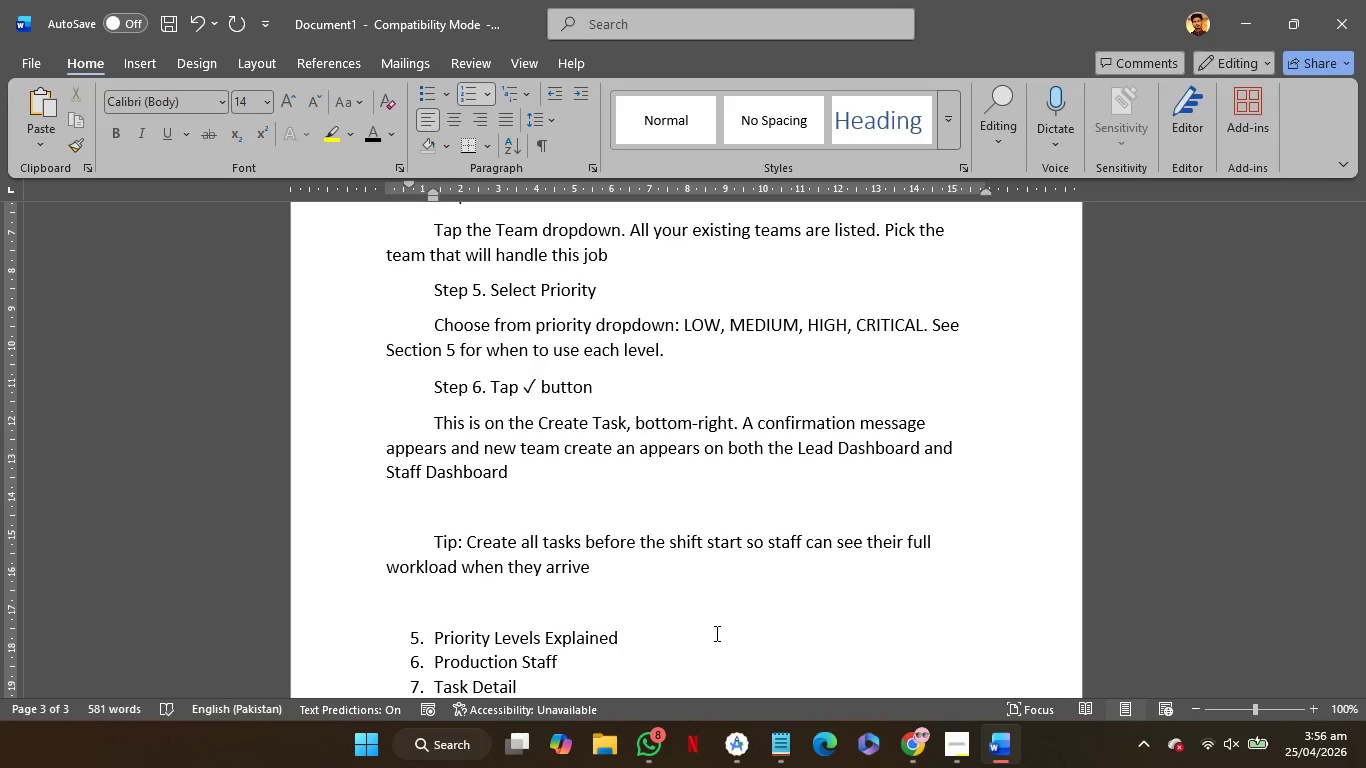 
key(Enter)
 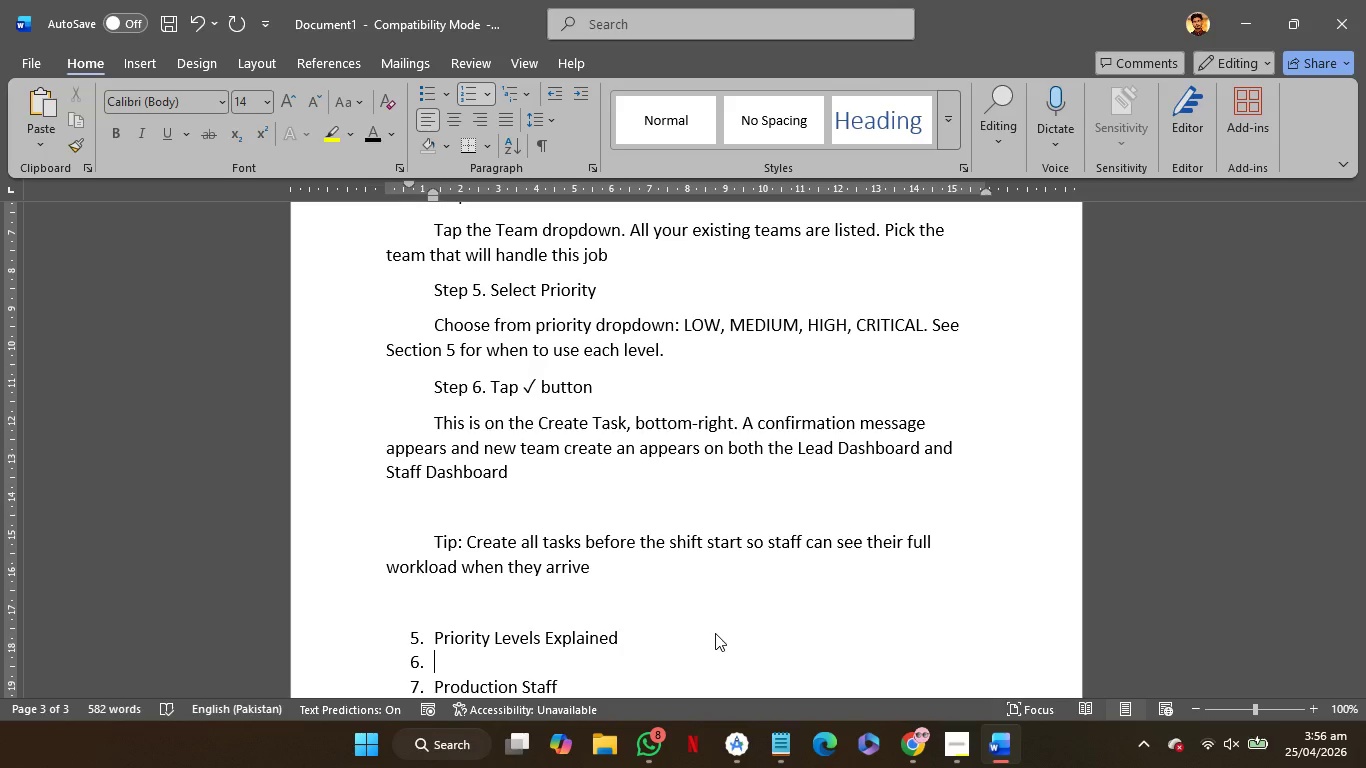 
key(Backspace)
 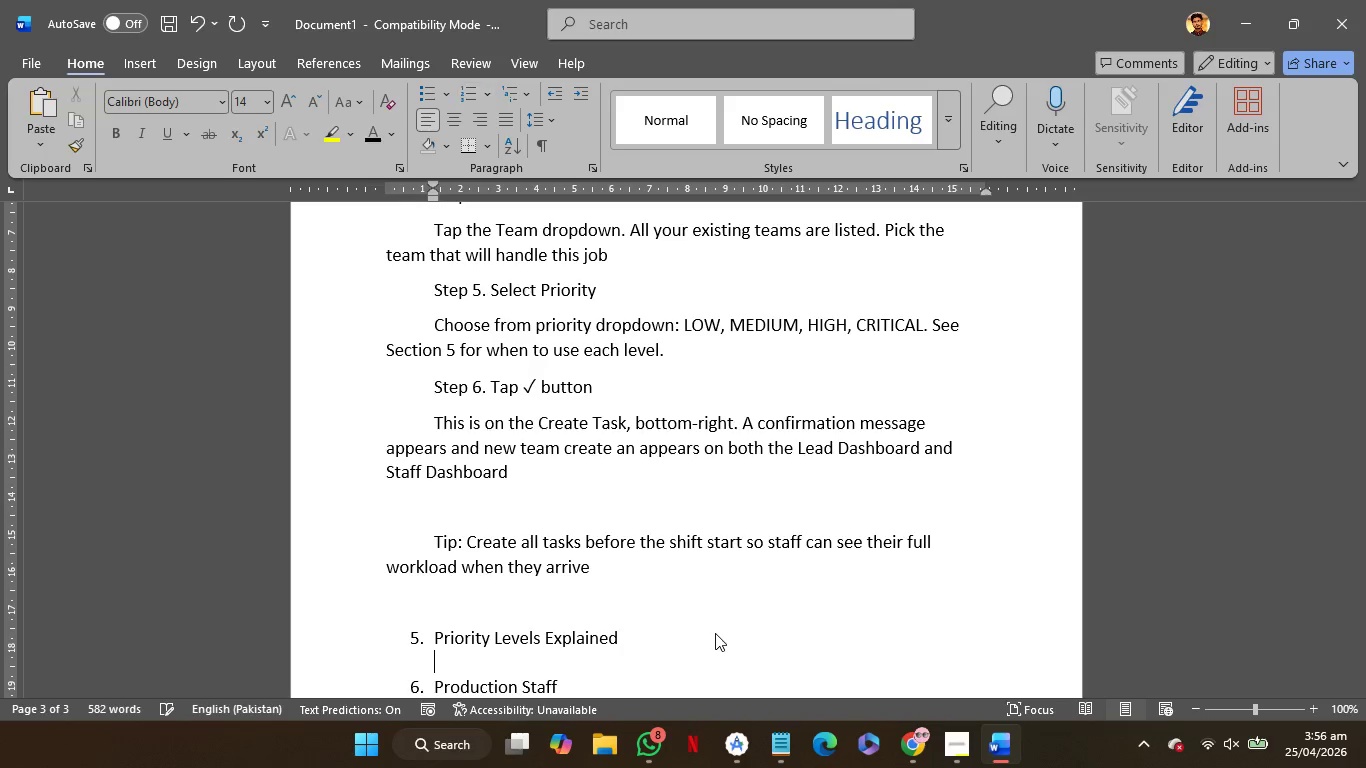 
key(Backspace)
 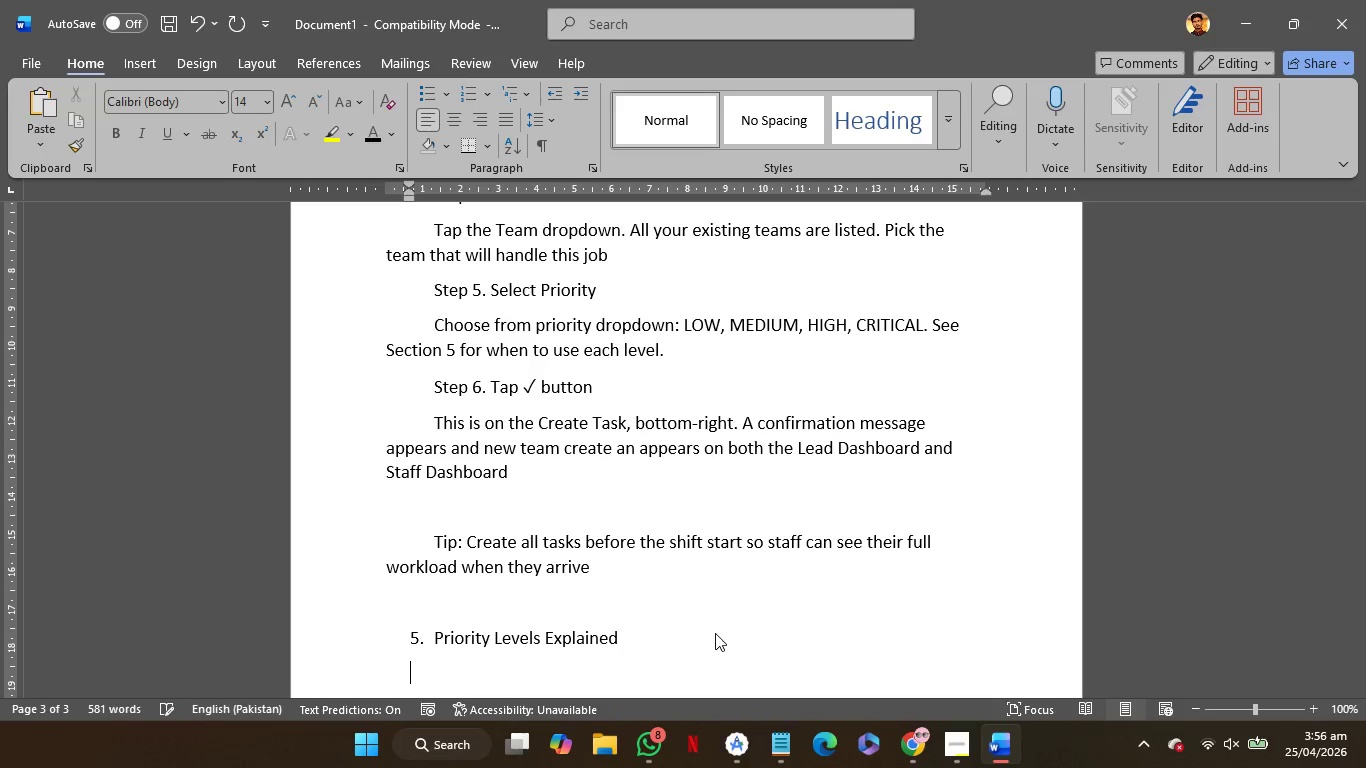 
key(Backspace)
 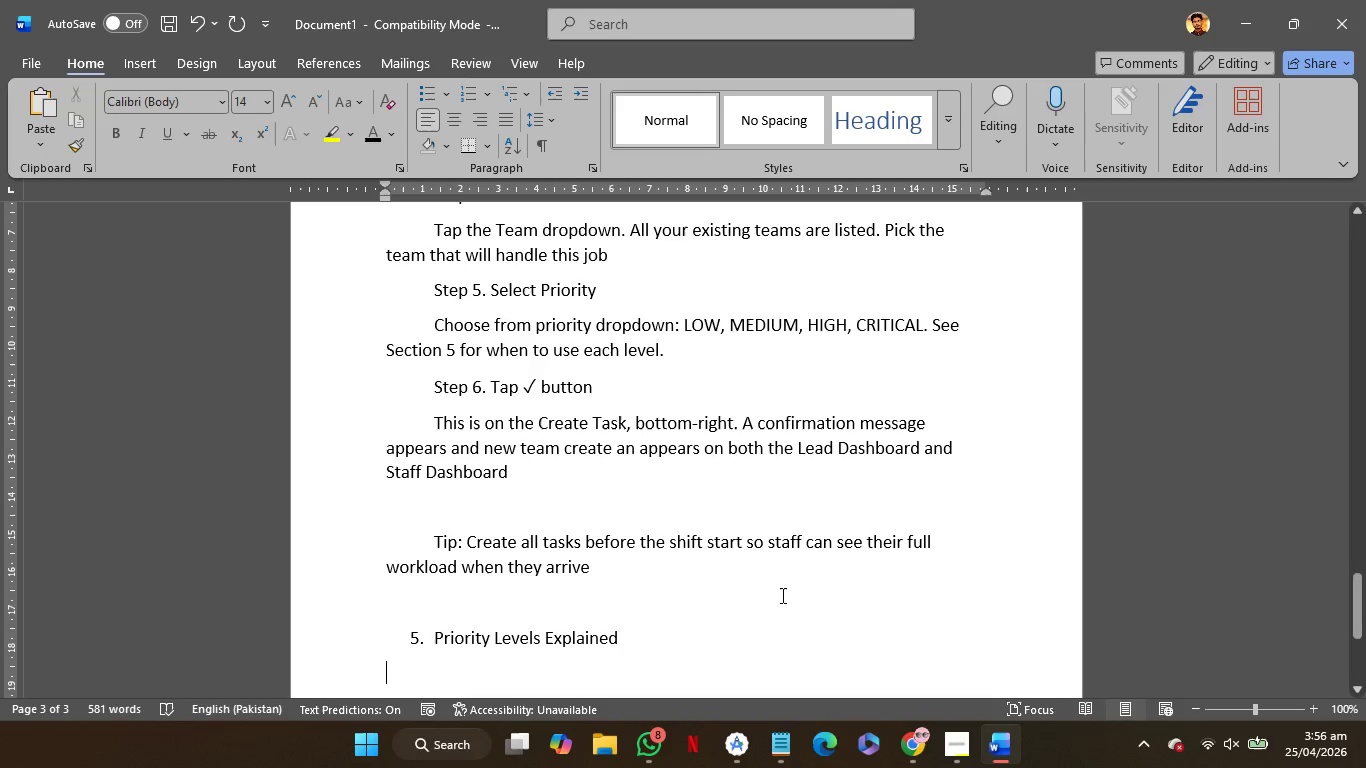 
scroll: coordinate [782, 596], scroll_direction: down, amount: 1.0
 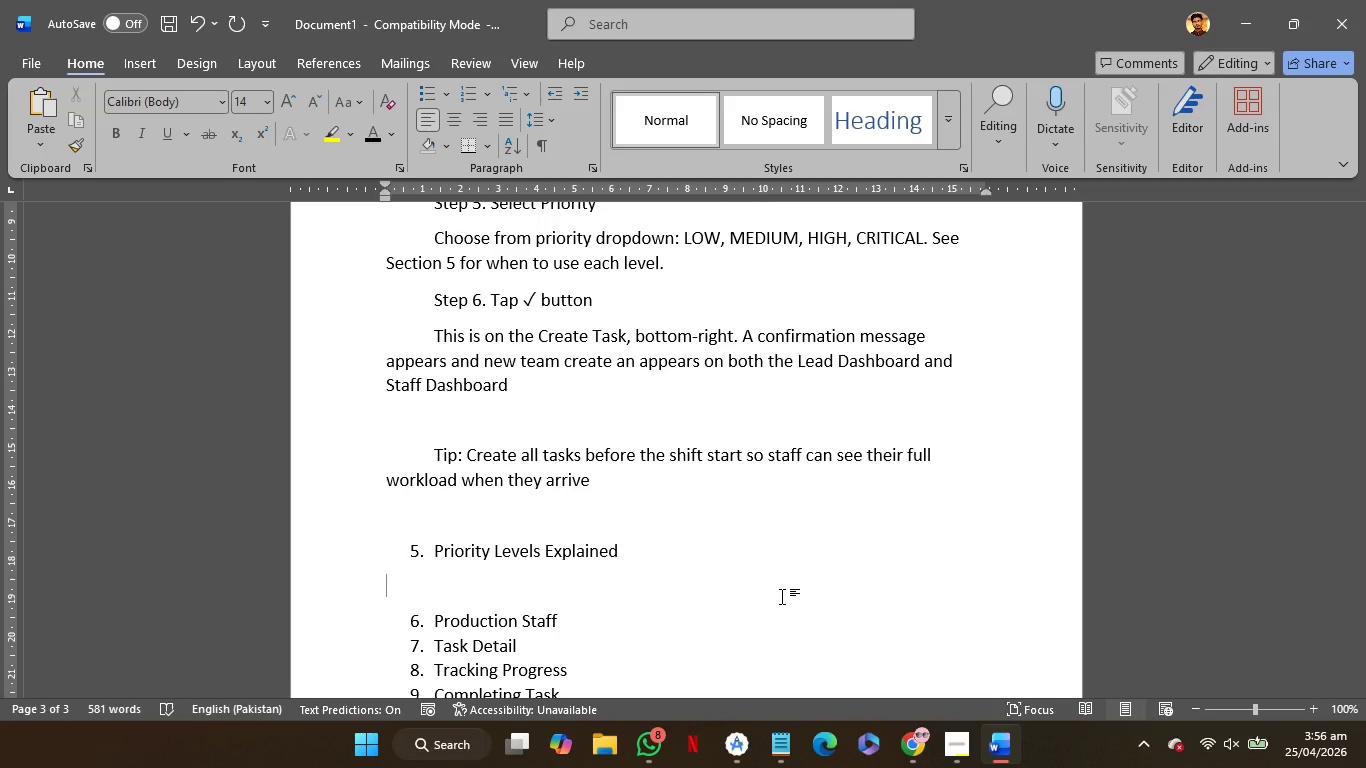 
wait(7.97)
 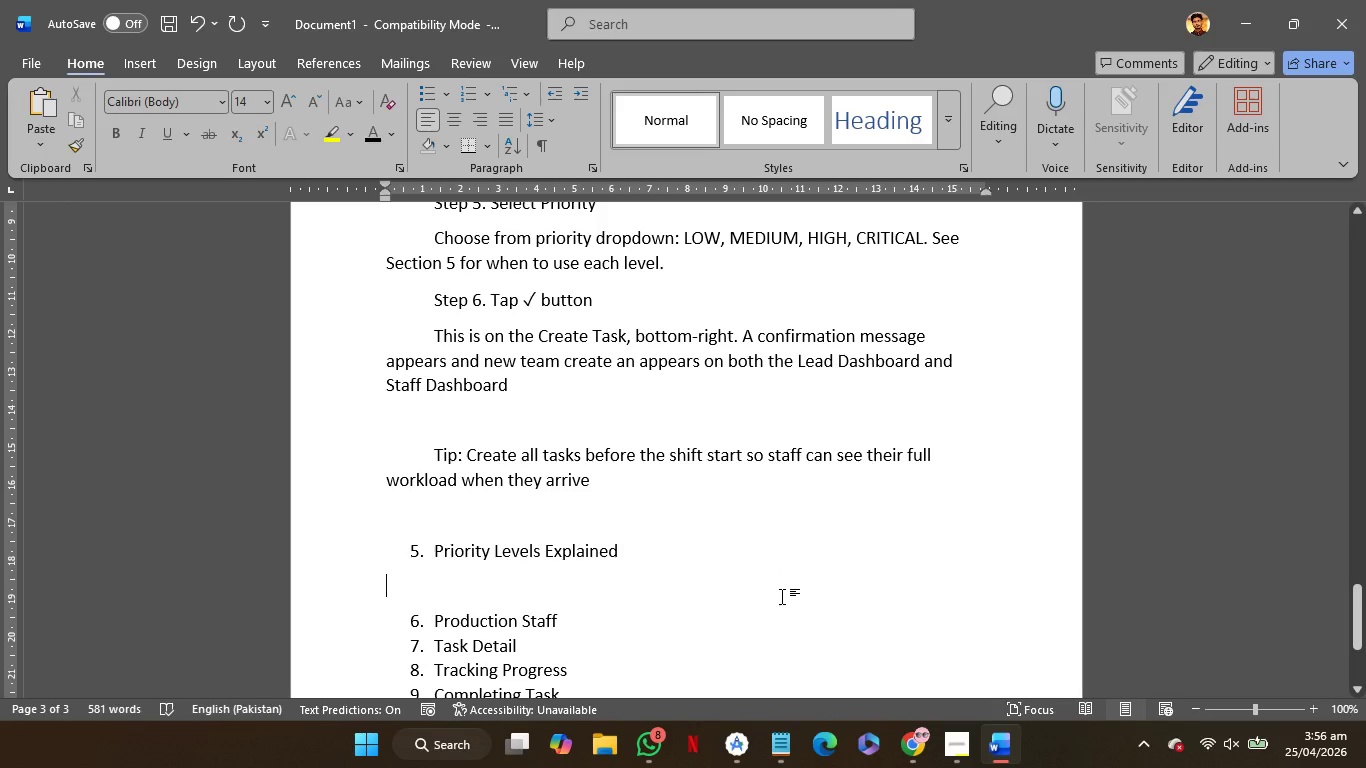 
type(Every task must be assigned a priority level. this contain)
key(Backspace)
key(Backspace)
key(Backspace)
type(rols how urgen)
 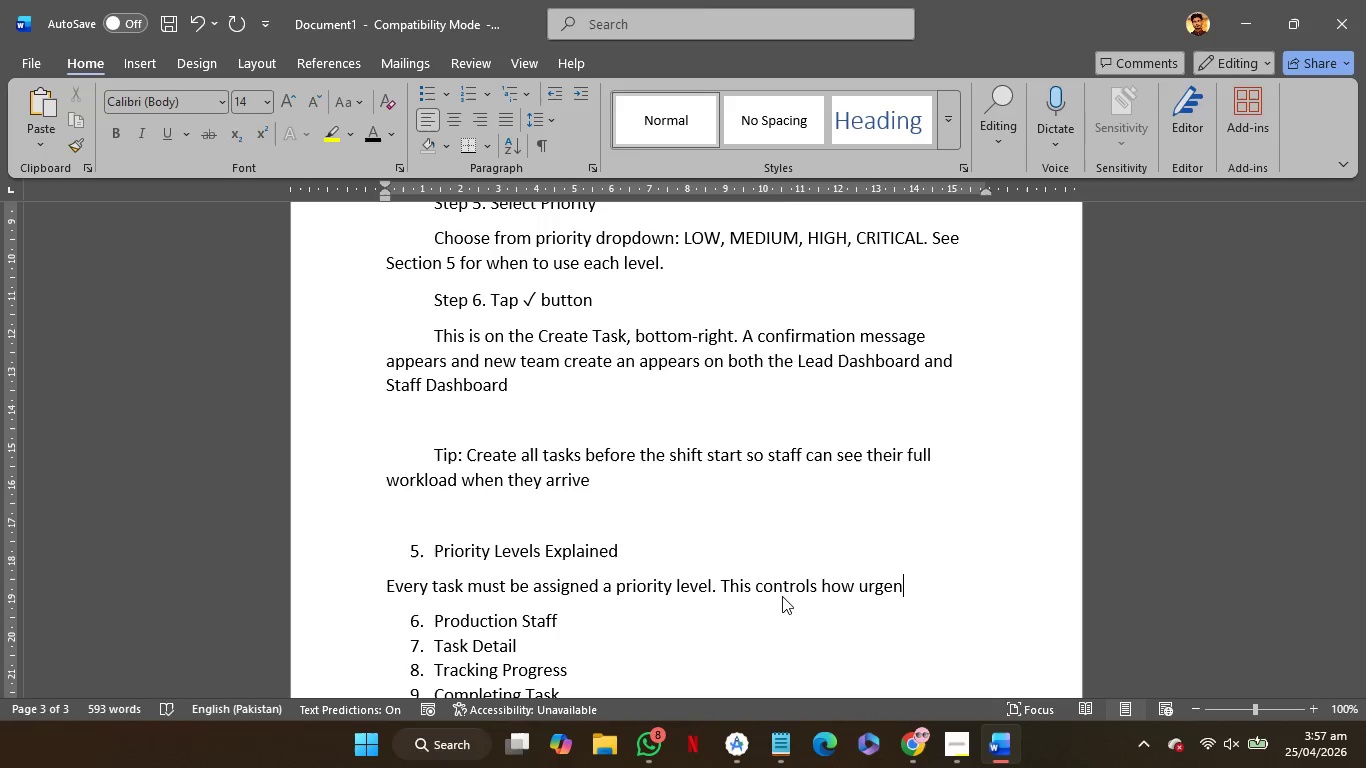 
type(tly staff should address the task an)
 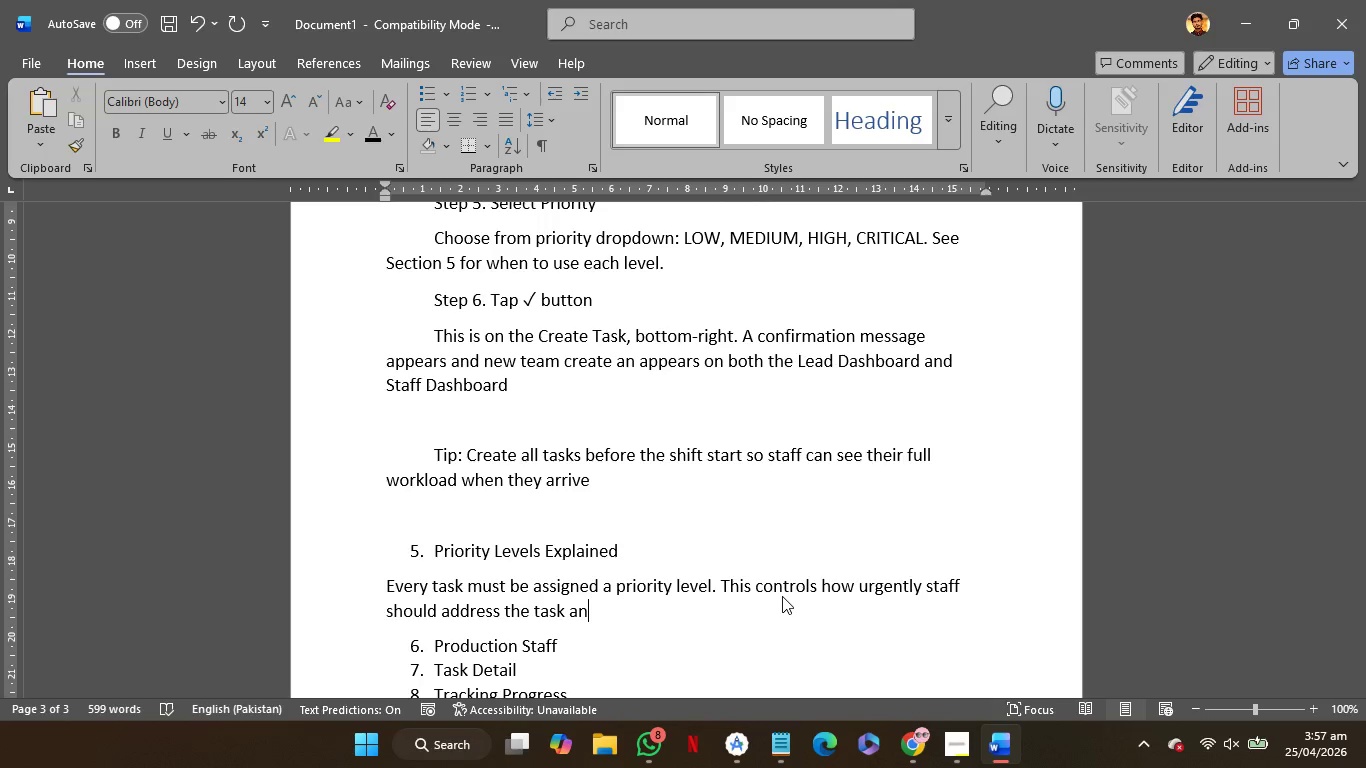 
type(d ho)
 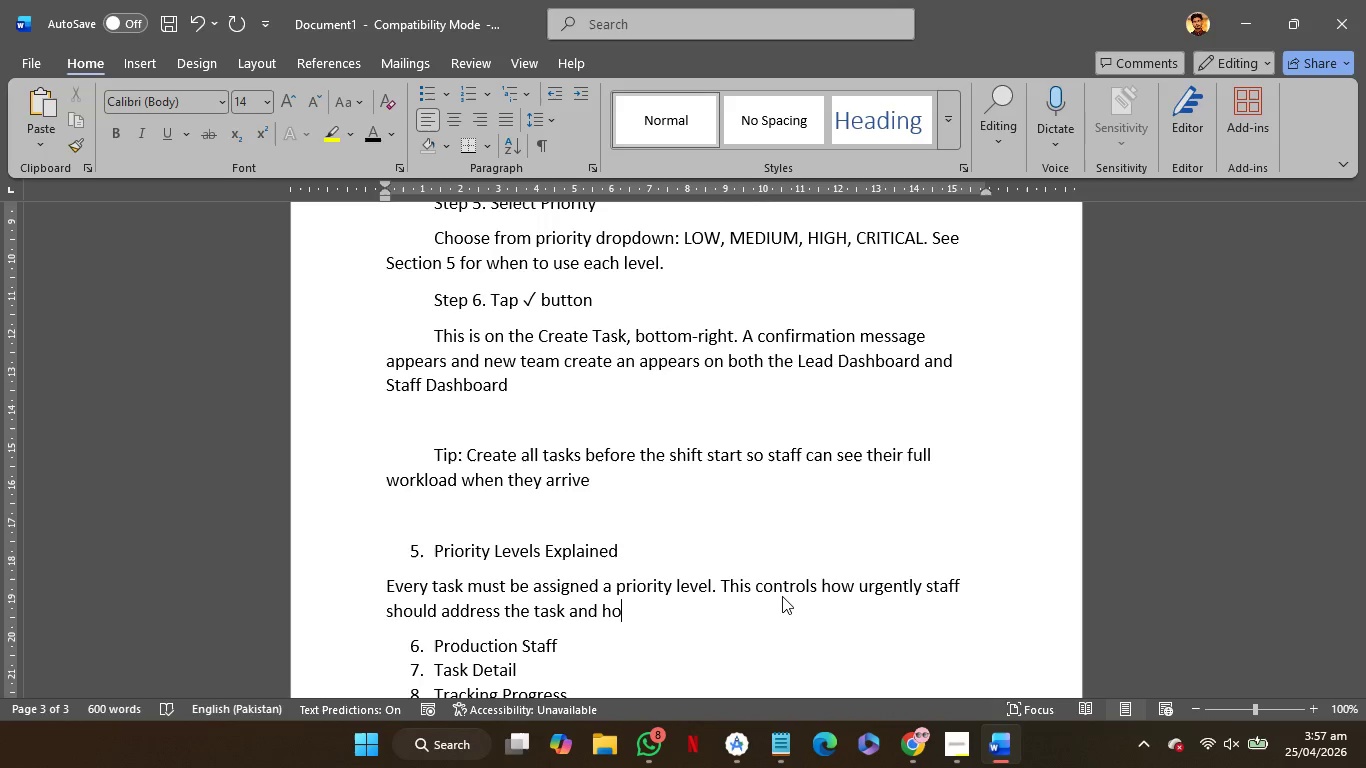 
key(Backspace)
 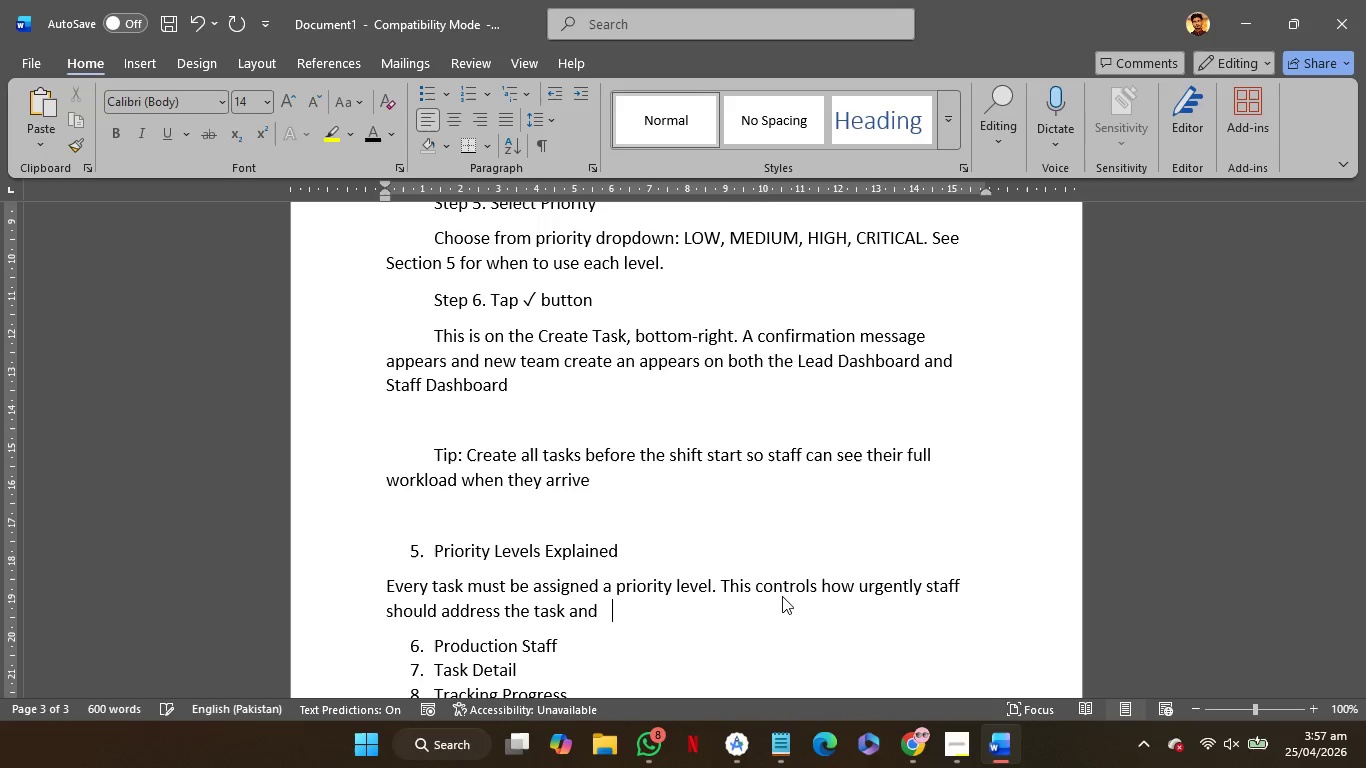 
key(Backspace)
 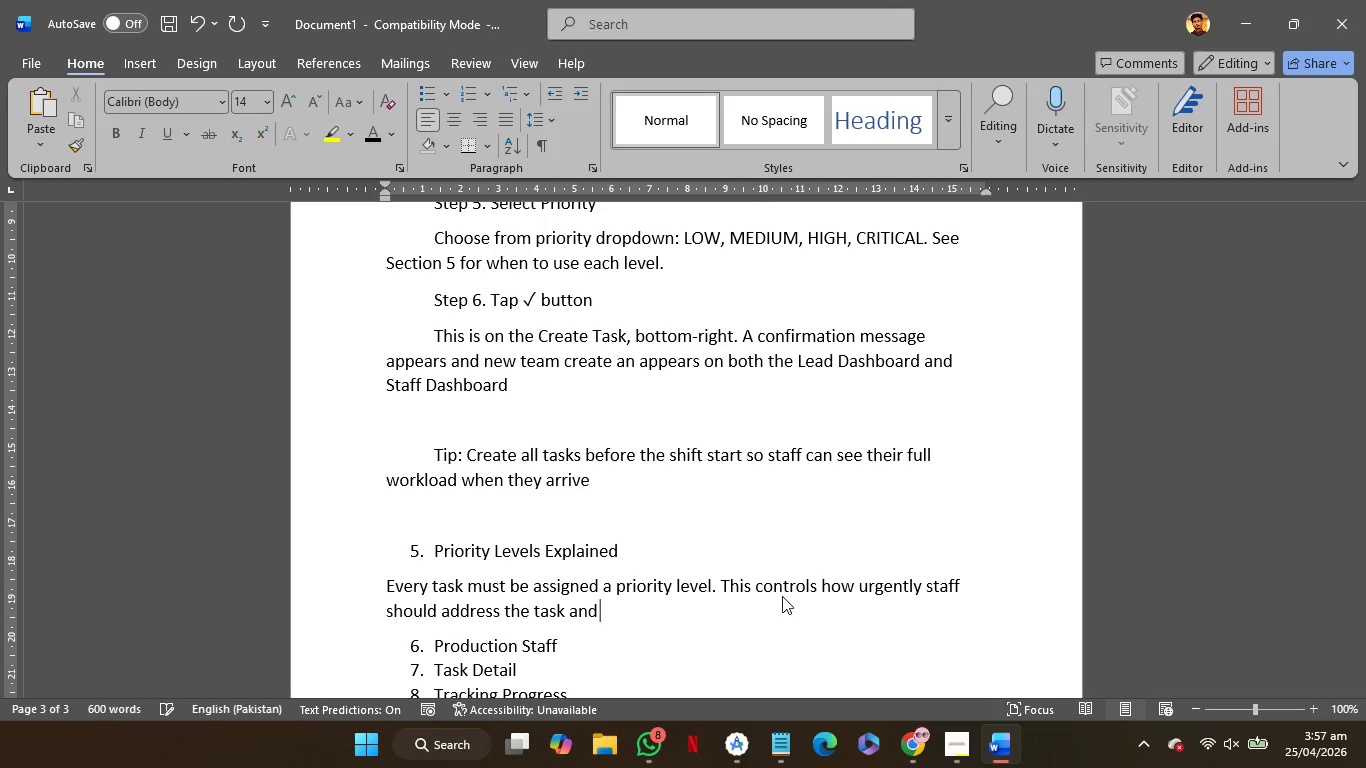 
key(Backspace)
 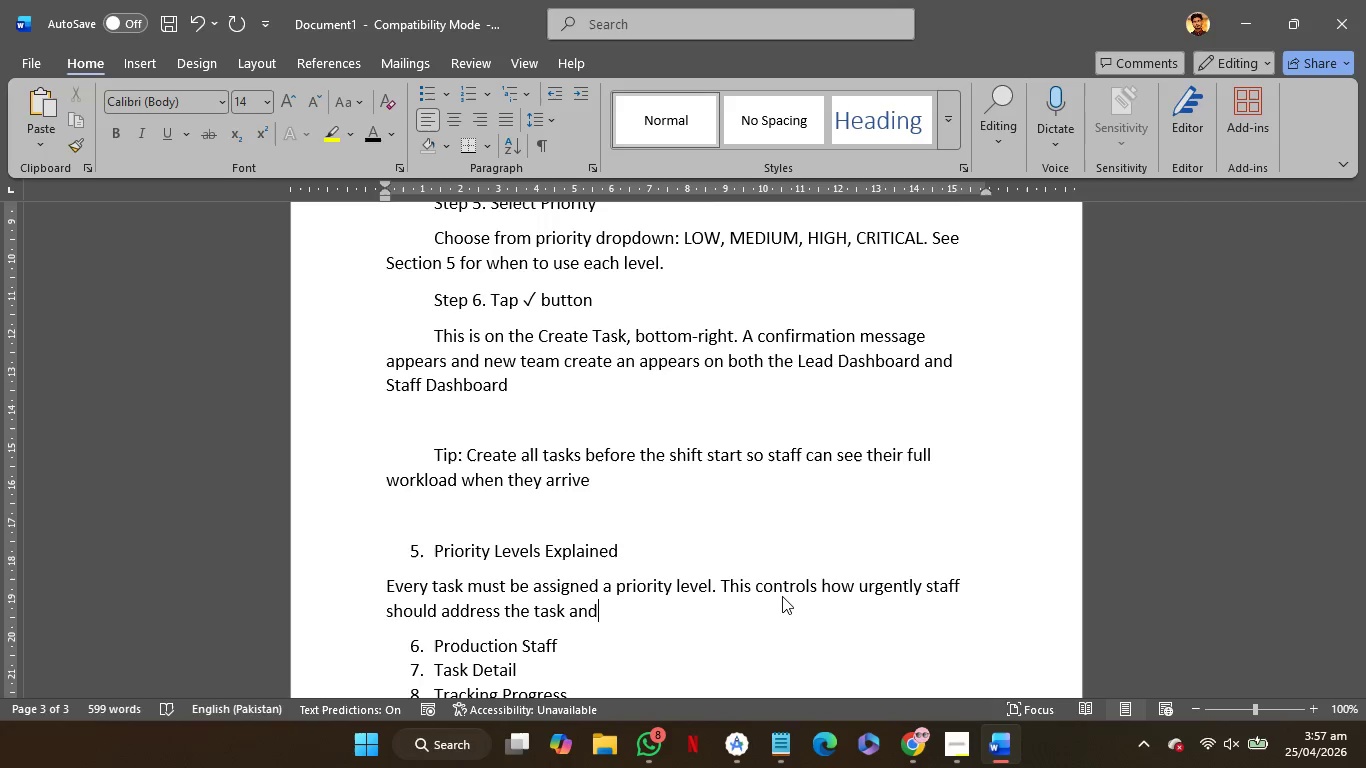 
key(Backspace)
 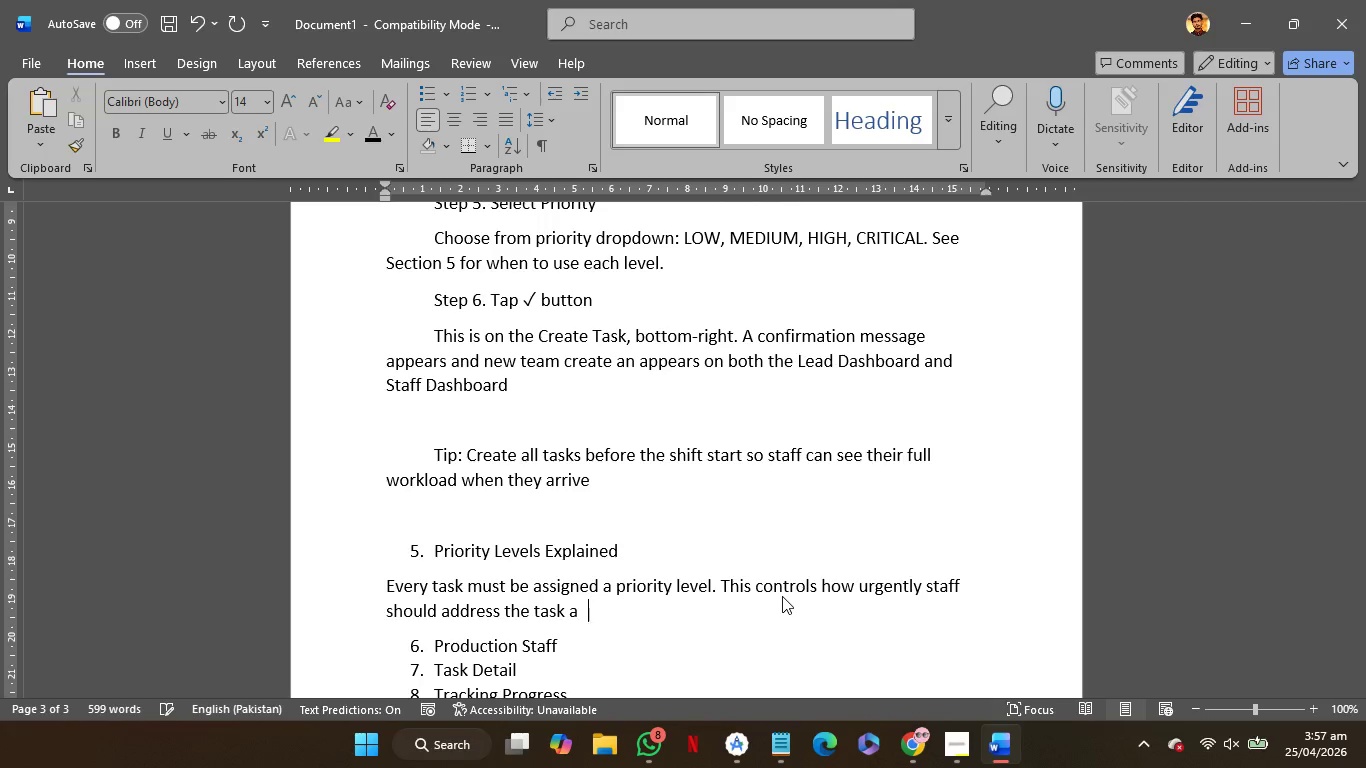 
key(Backspace)
 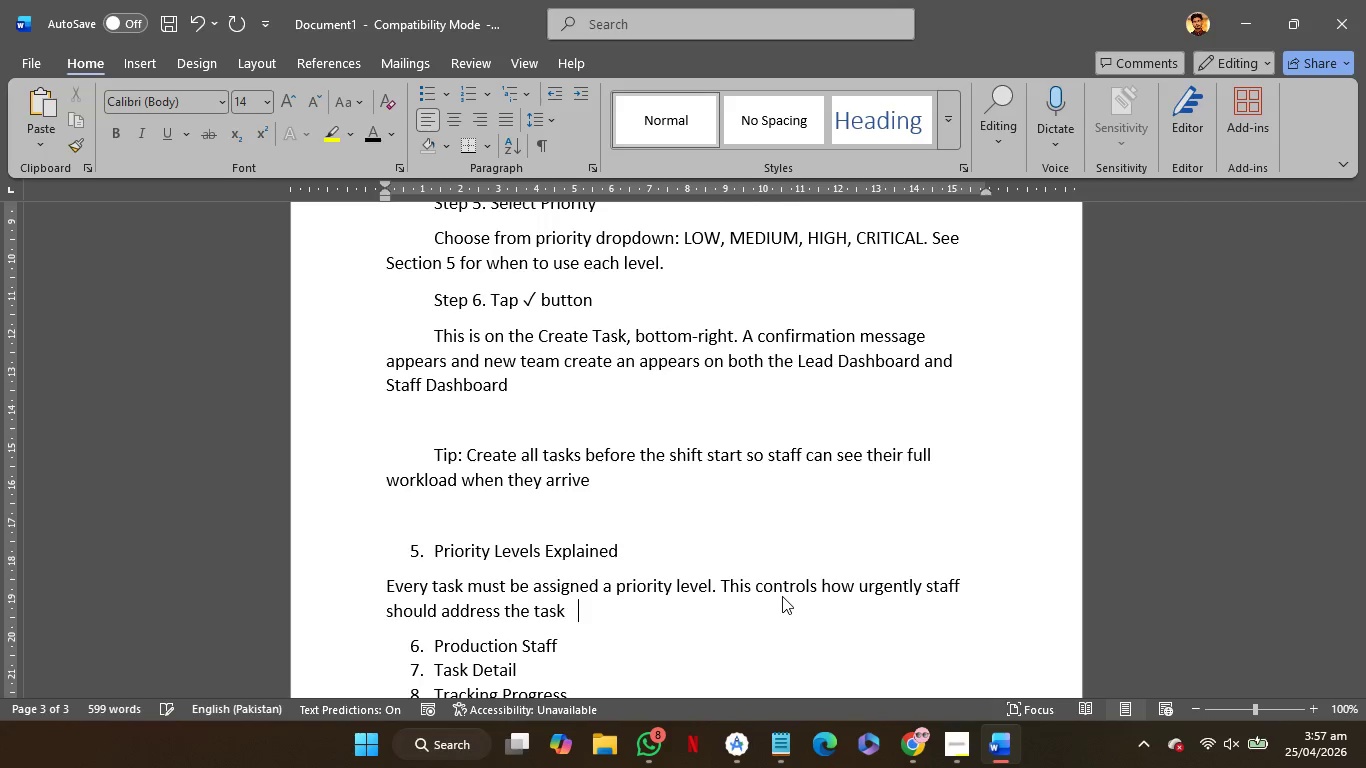 
key(Backspace)
 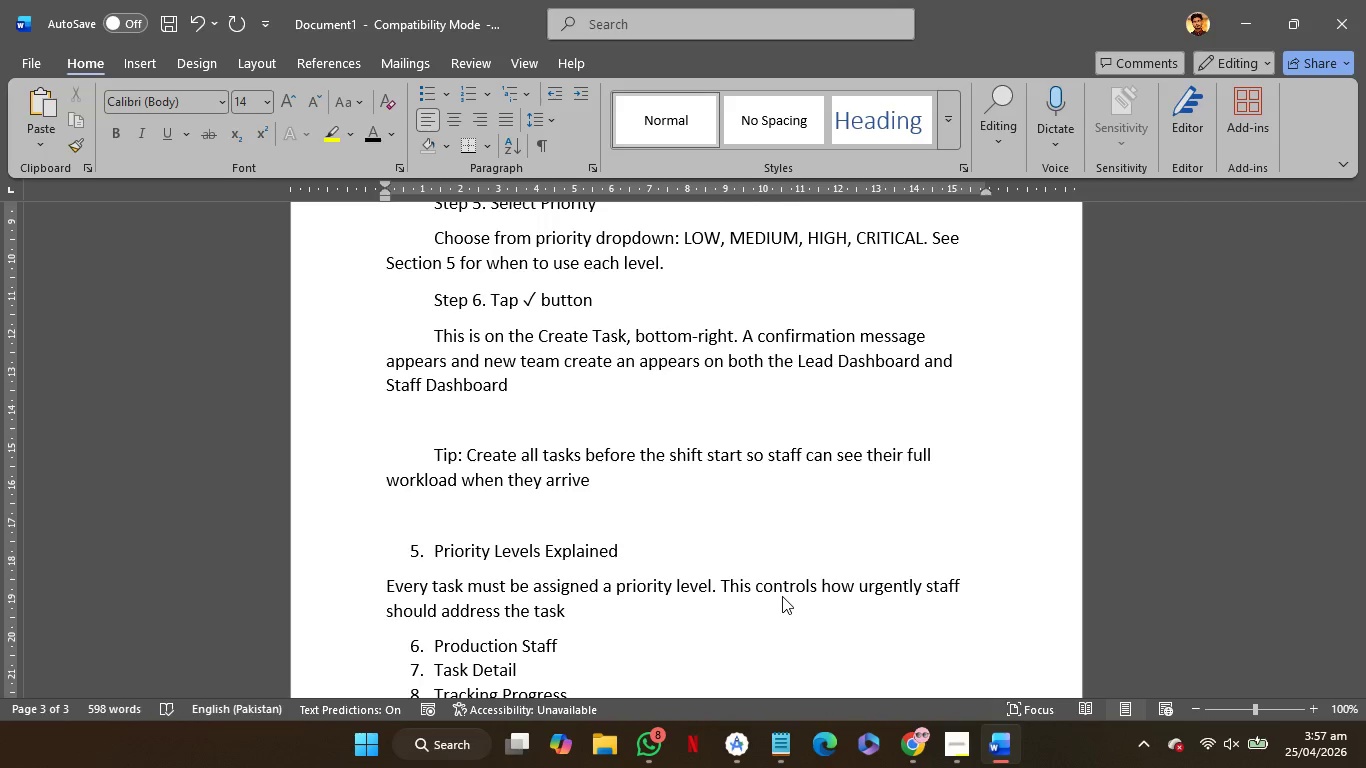 
key(Backspace)
 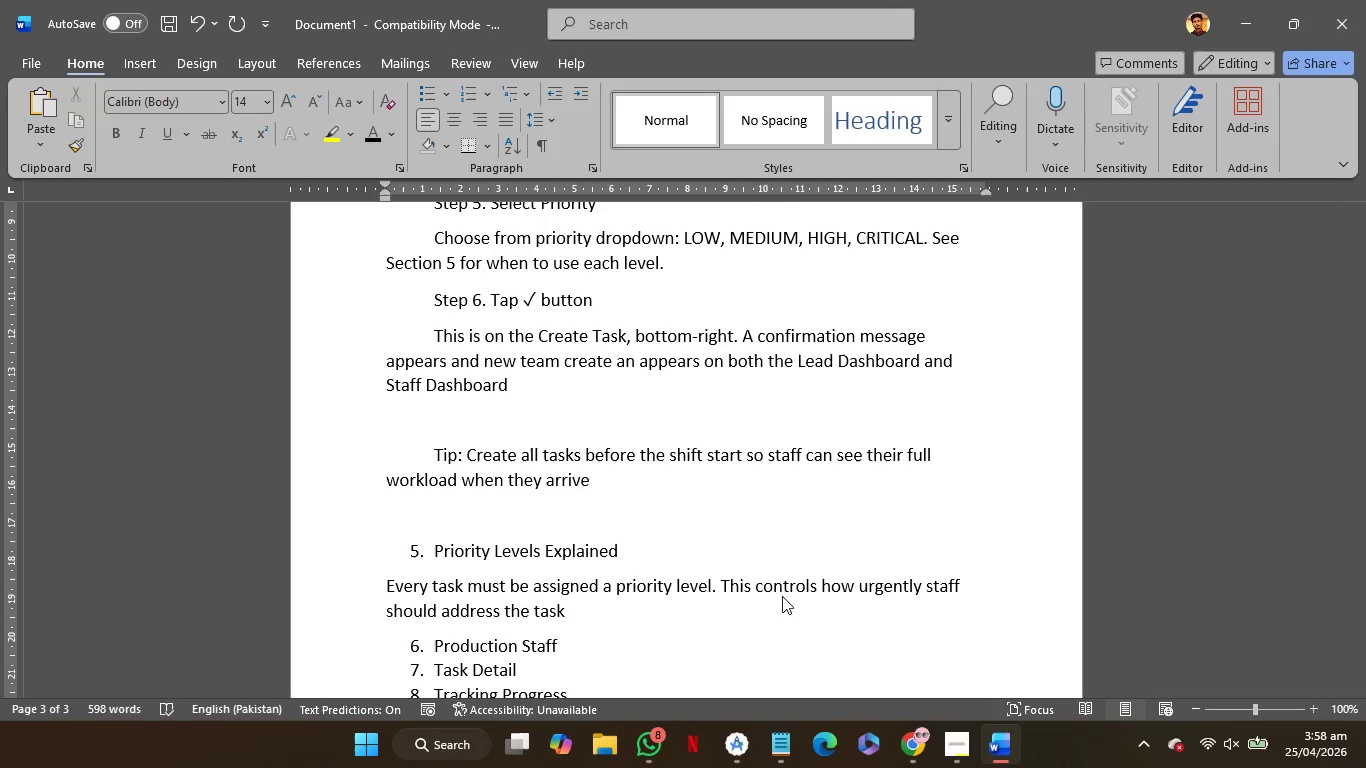 
key(Enter)
 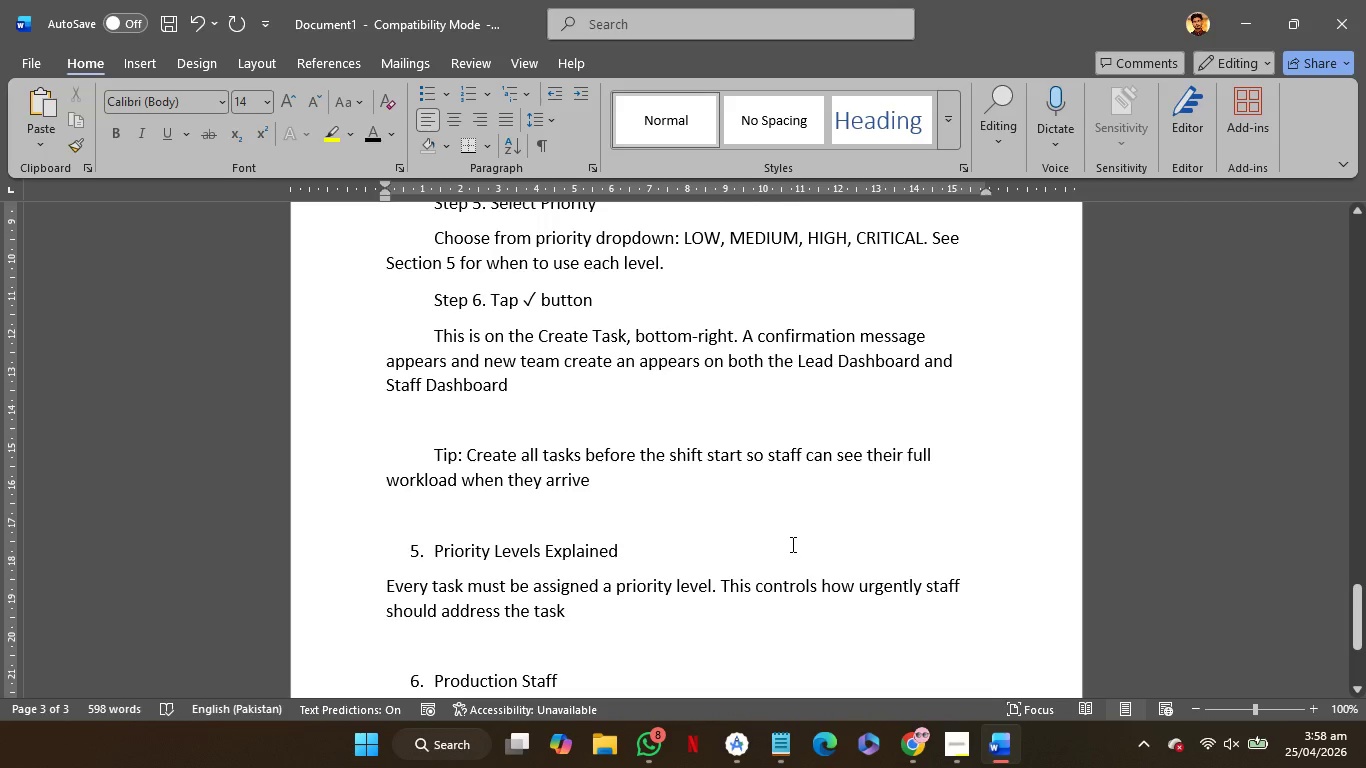 
wait(10.38)
 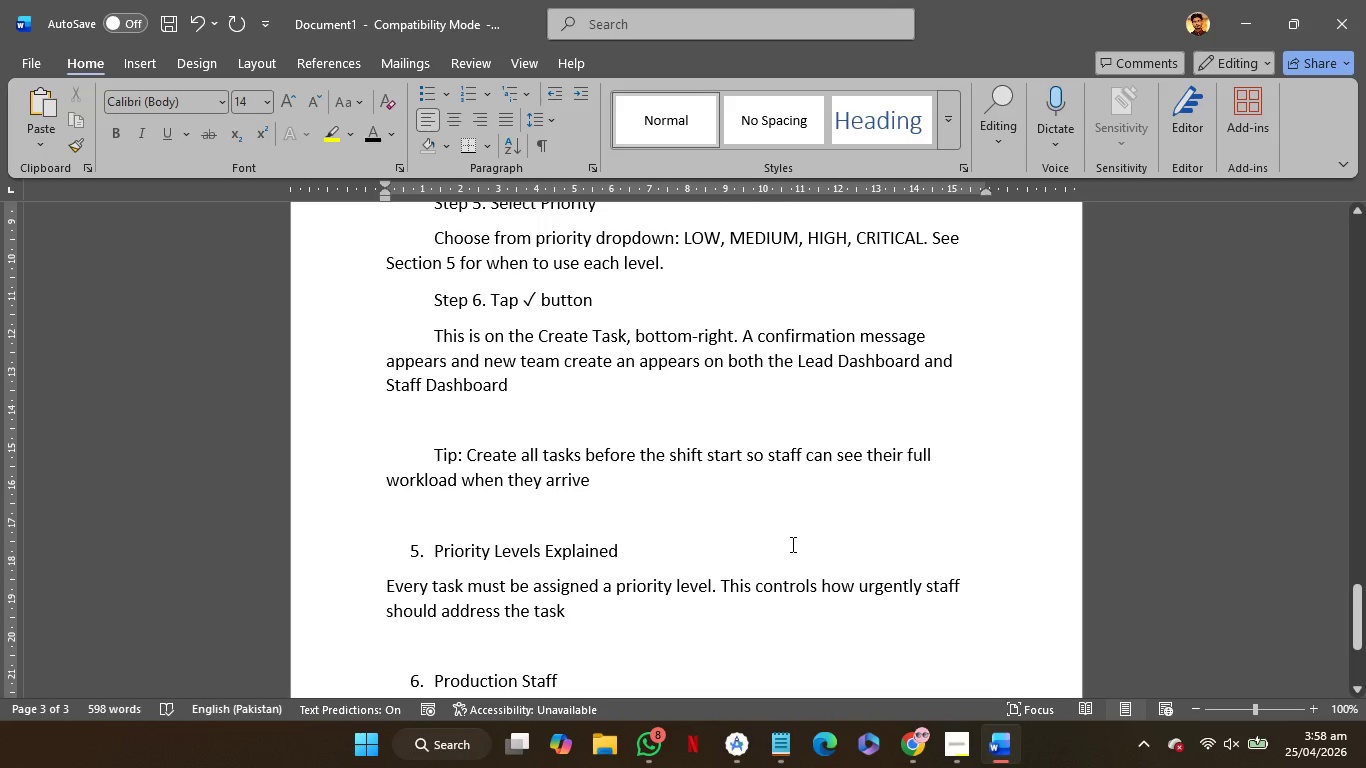 
left_click([146, 60])
 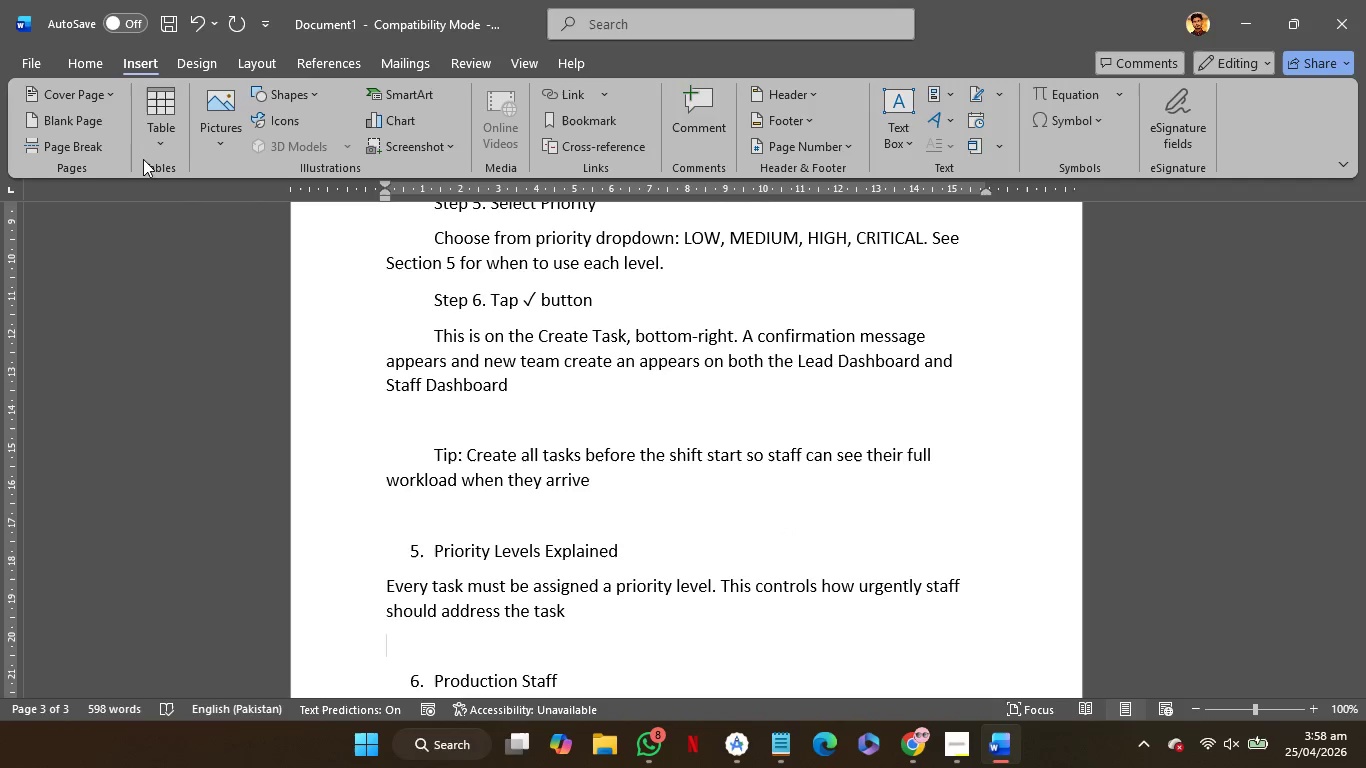 
left_click([157, 144])
 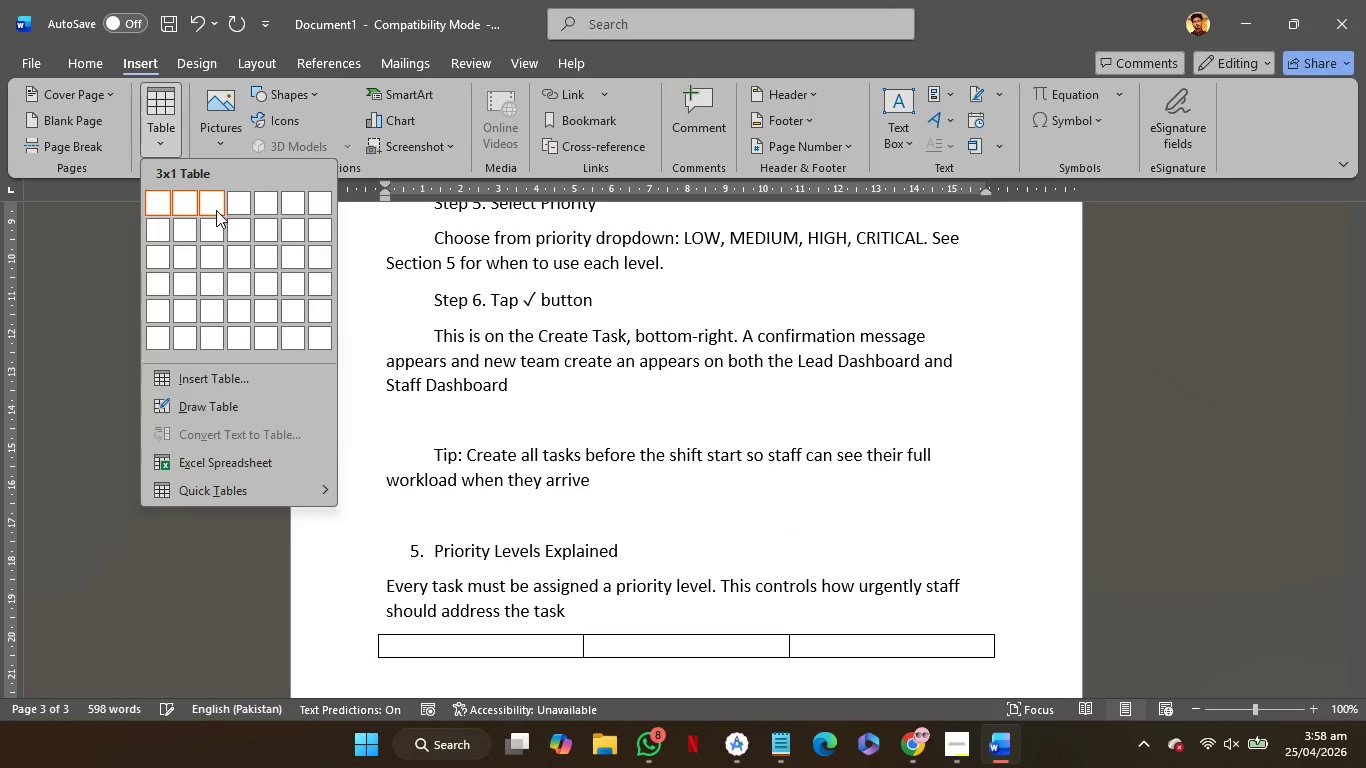 
wait(9.27)
 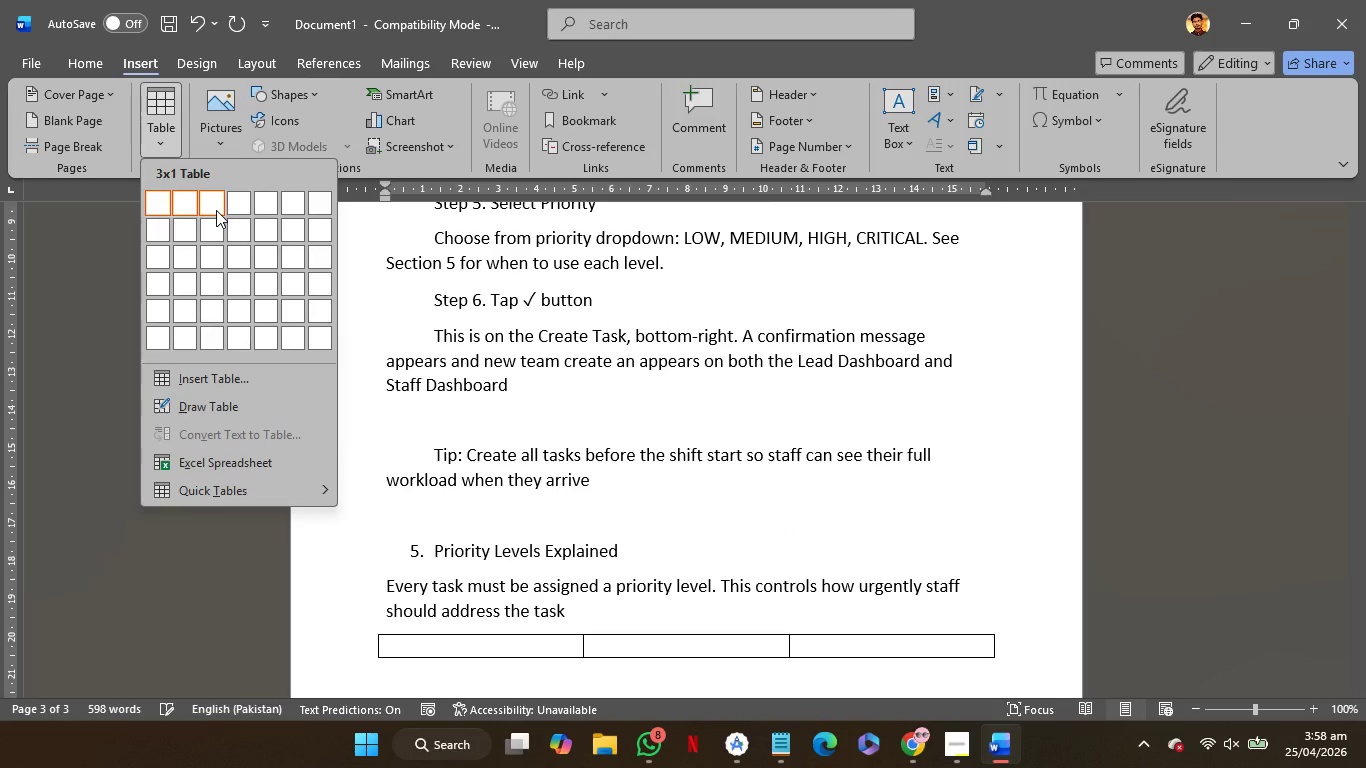 
left_click([212, 331])
 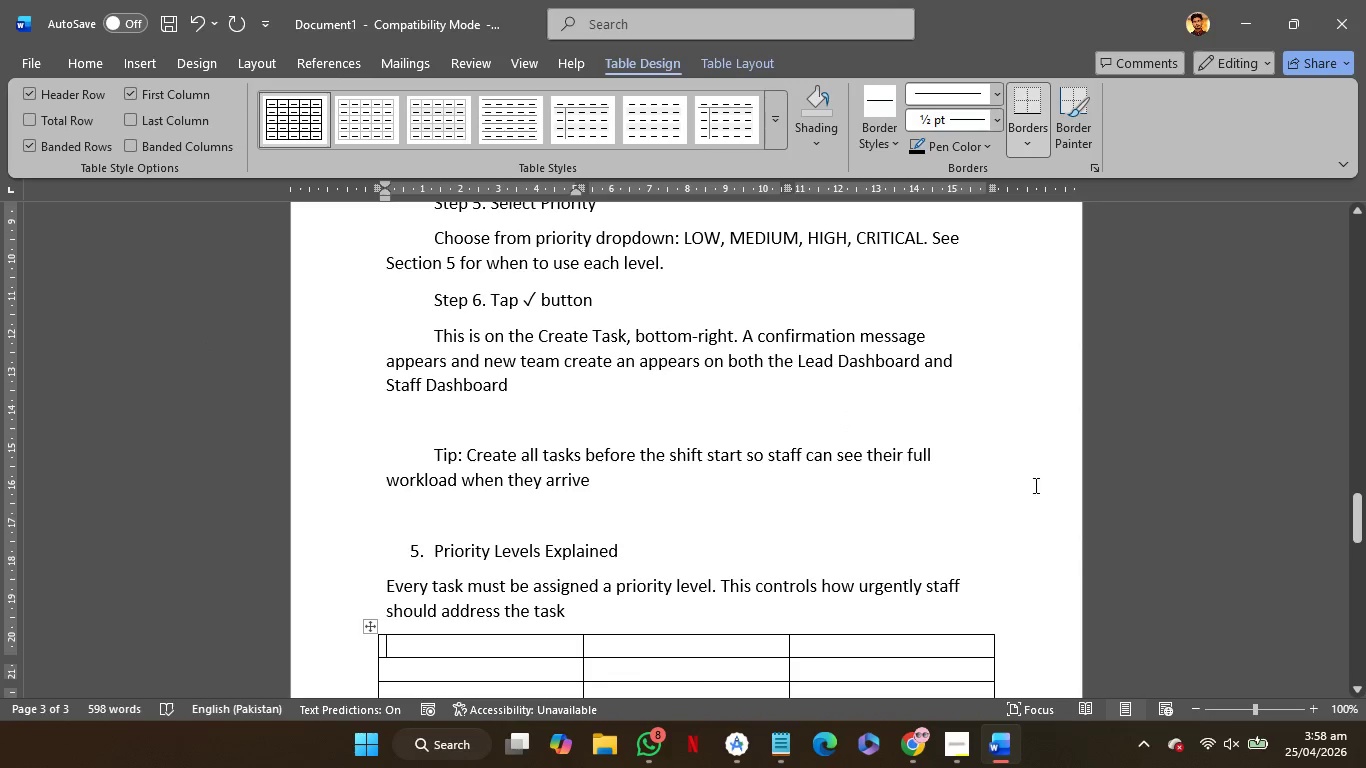 
scroll: coordinate [1034, 485], scroll_direction: down, amount: 1.0
 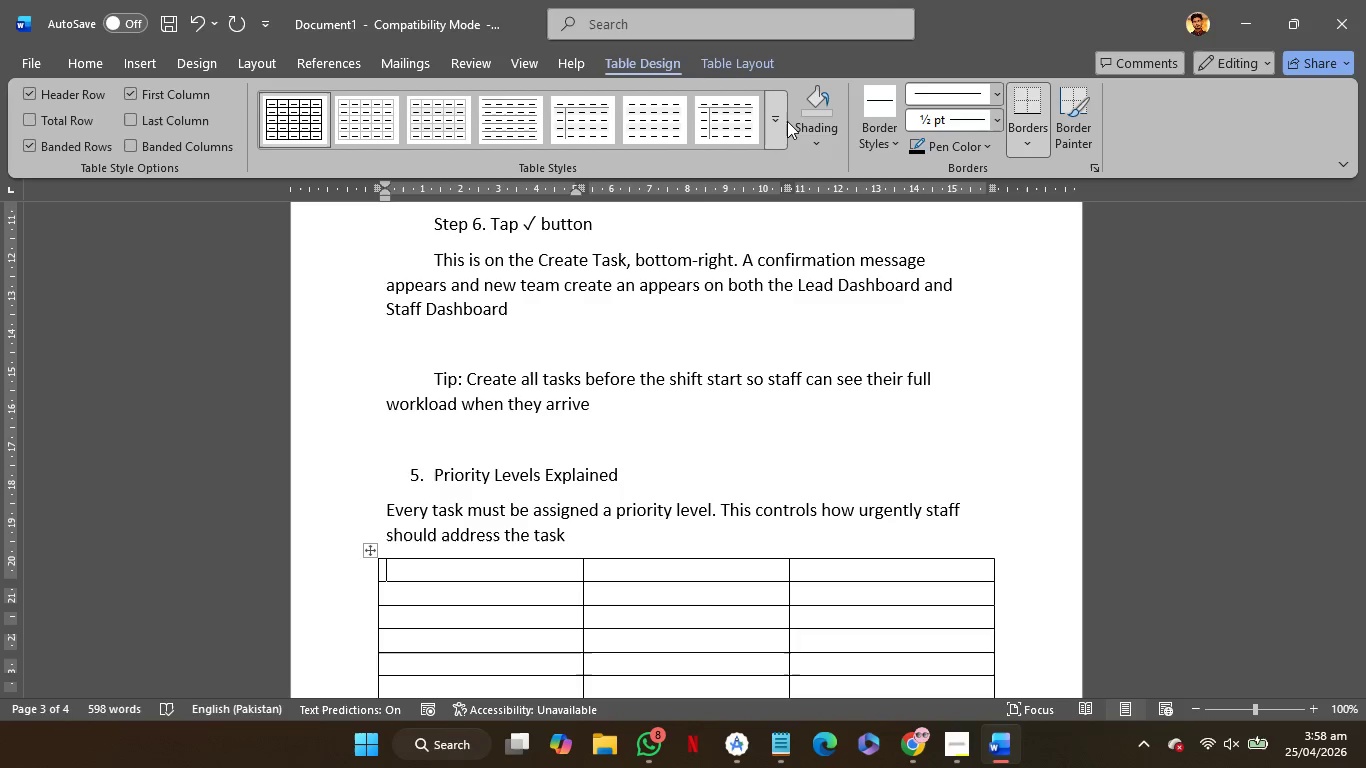 
wait(7.55)
 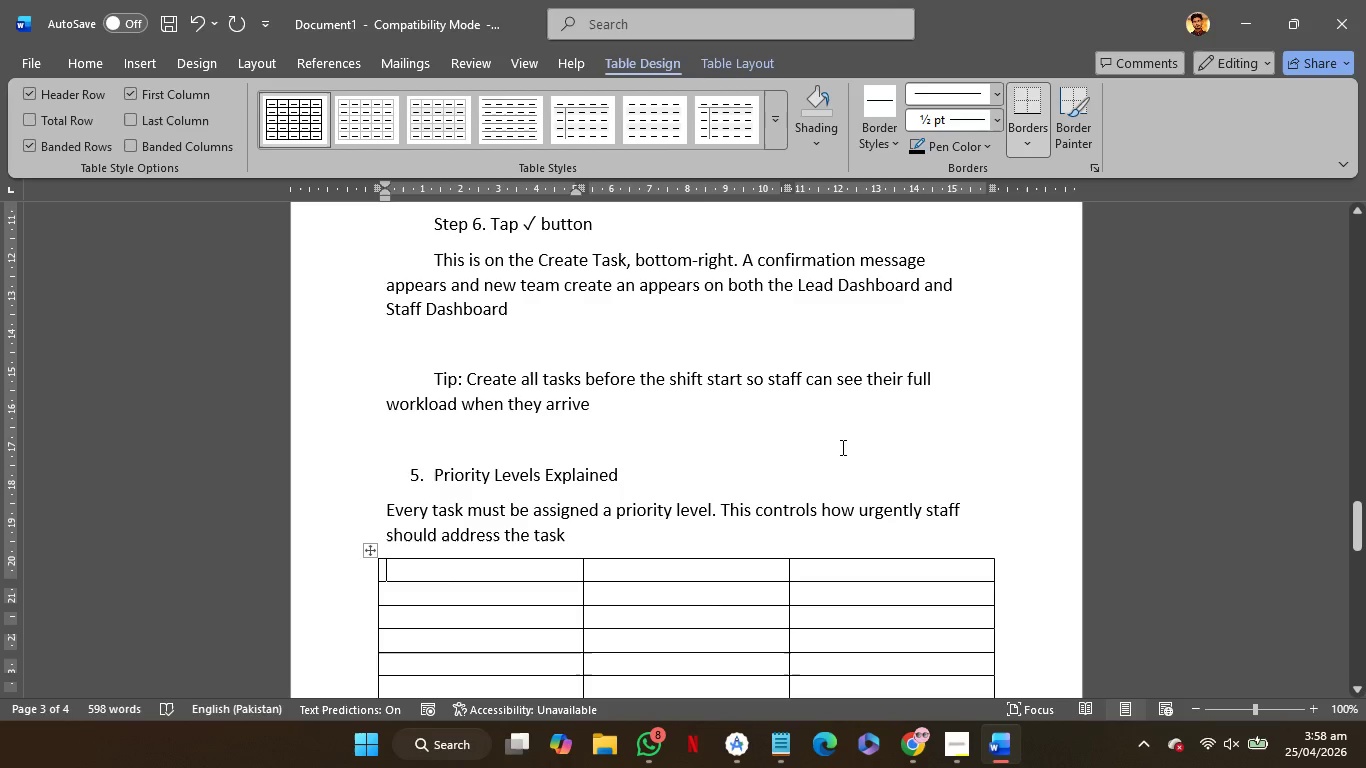 
left_click([778, 118])
 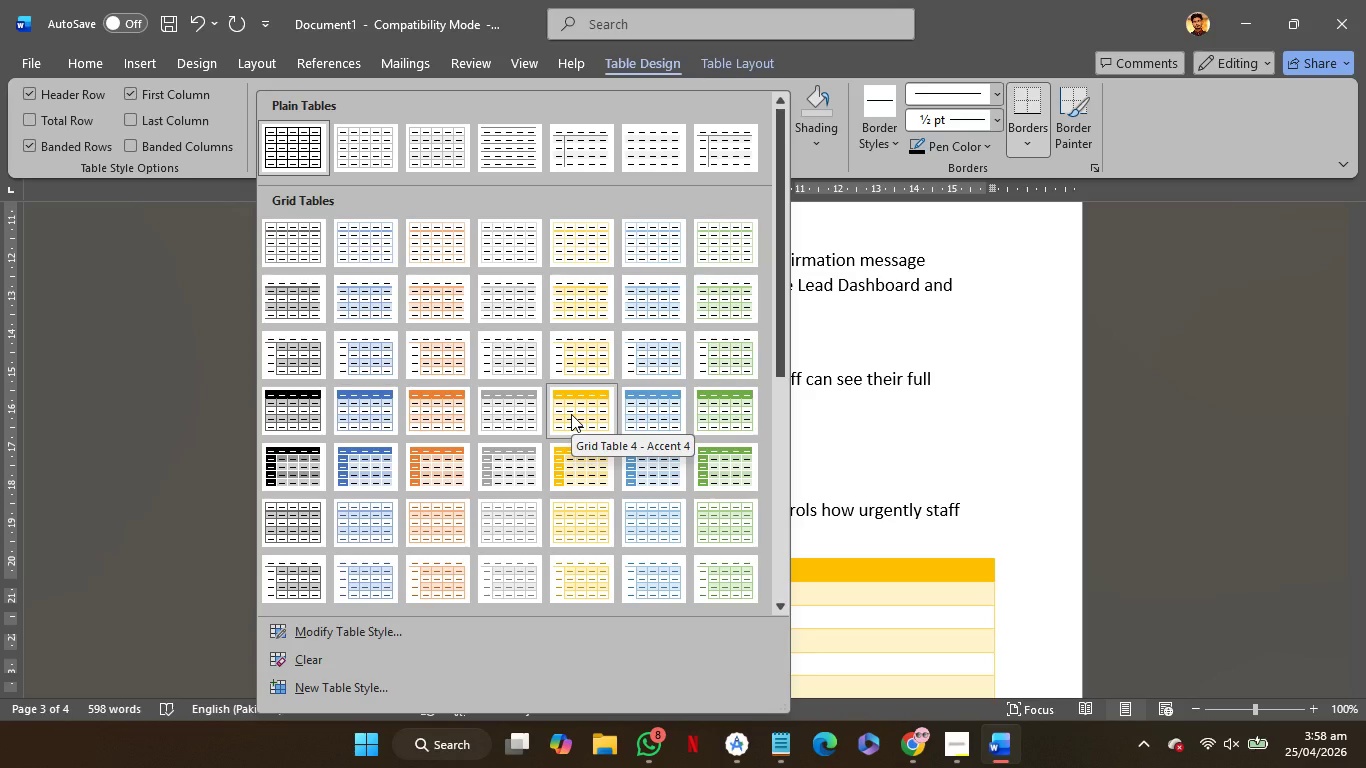 
wait(25.53)
 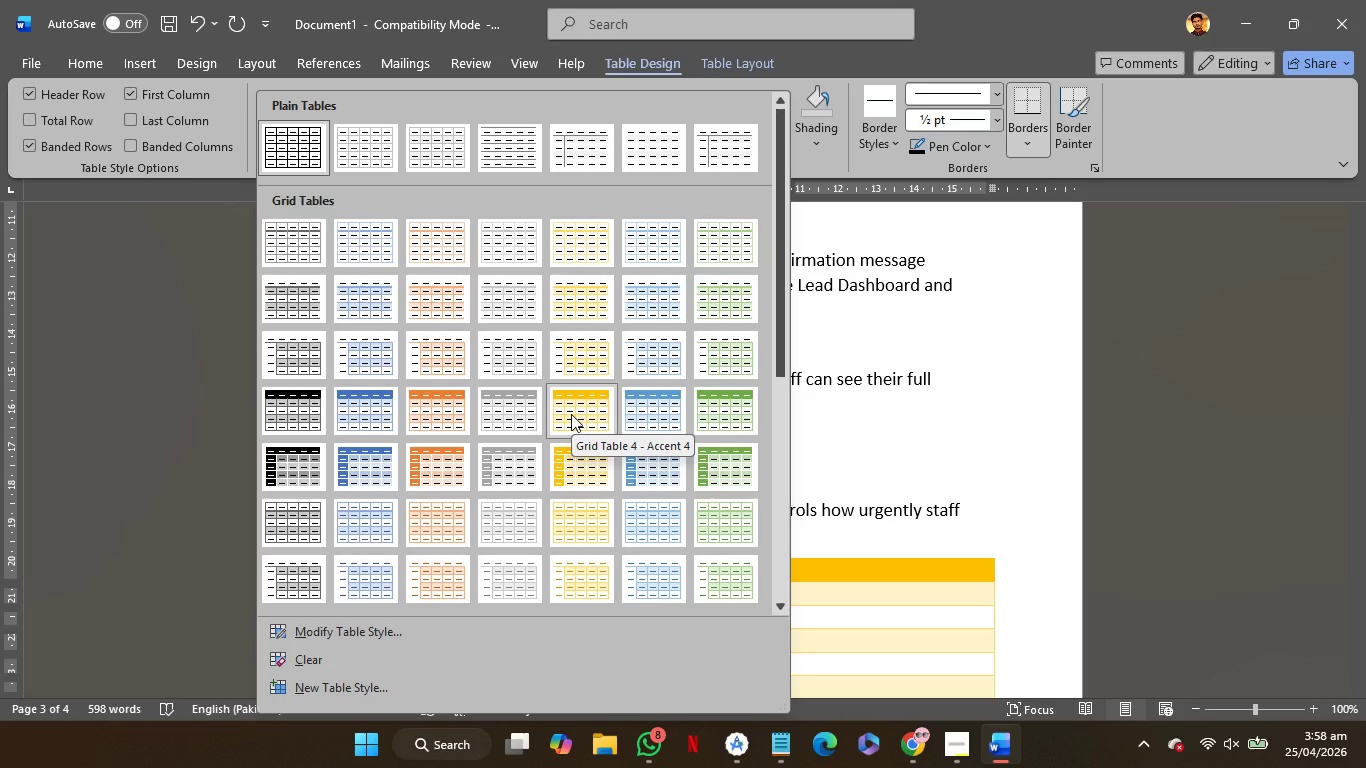 
left_click([1017, 467])
 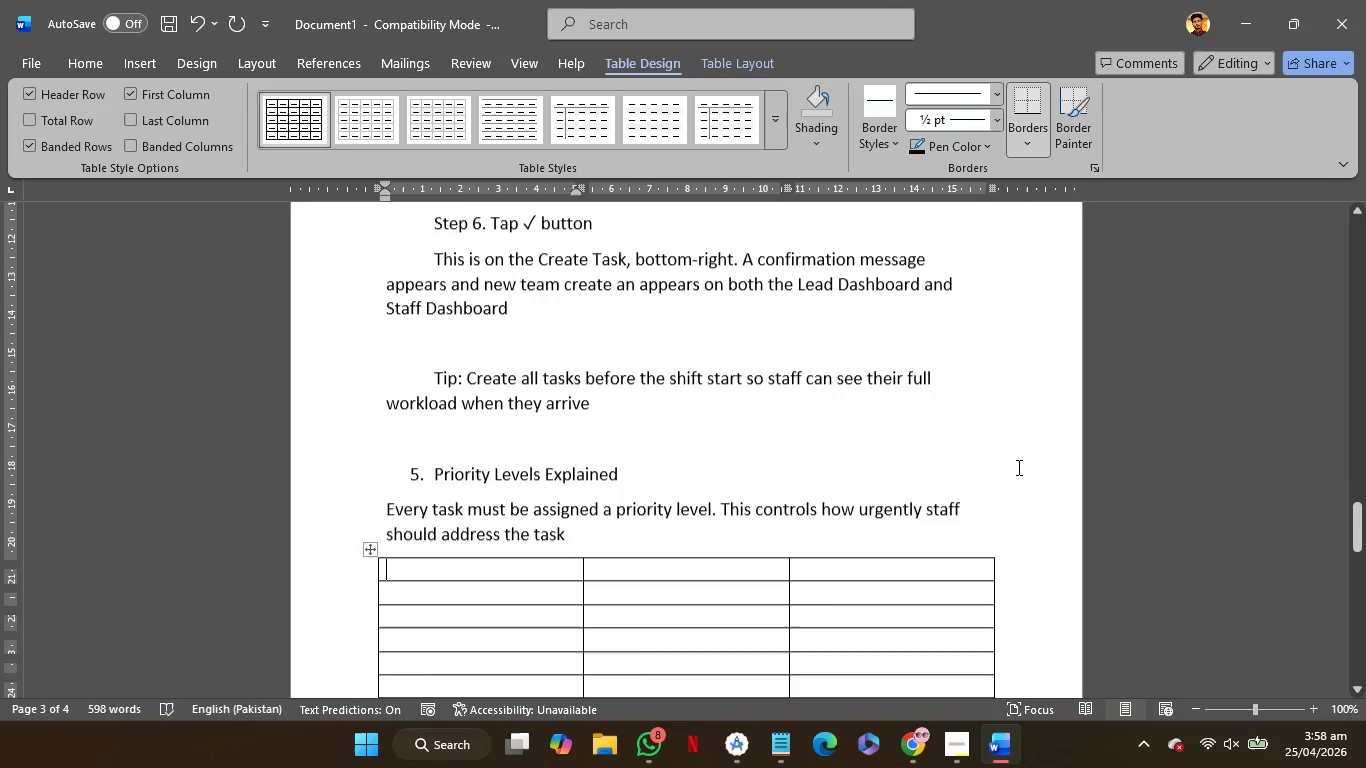 
scroll: coordinate [1017, 467], scroll_direction: down, amount: 1.0
 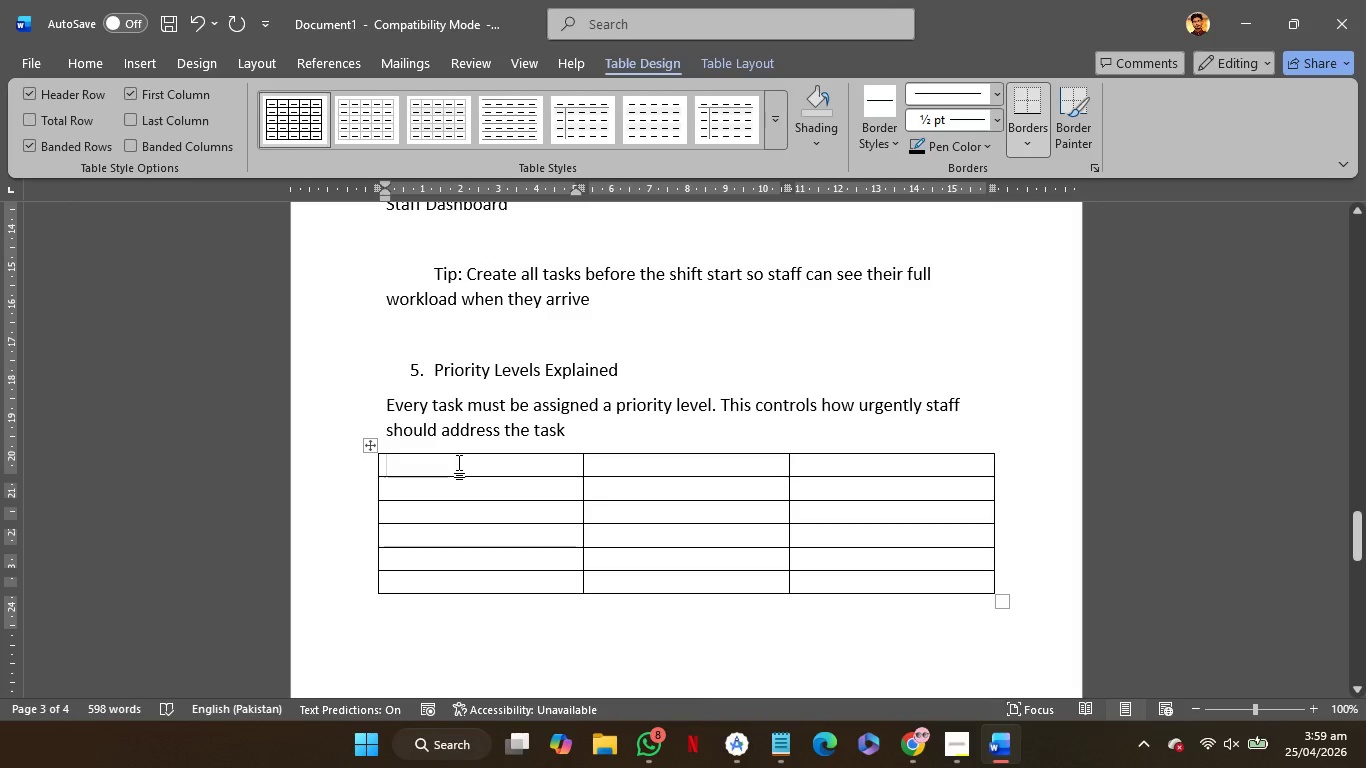 
left_click([459, 463])
 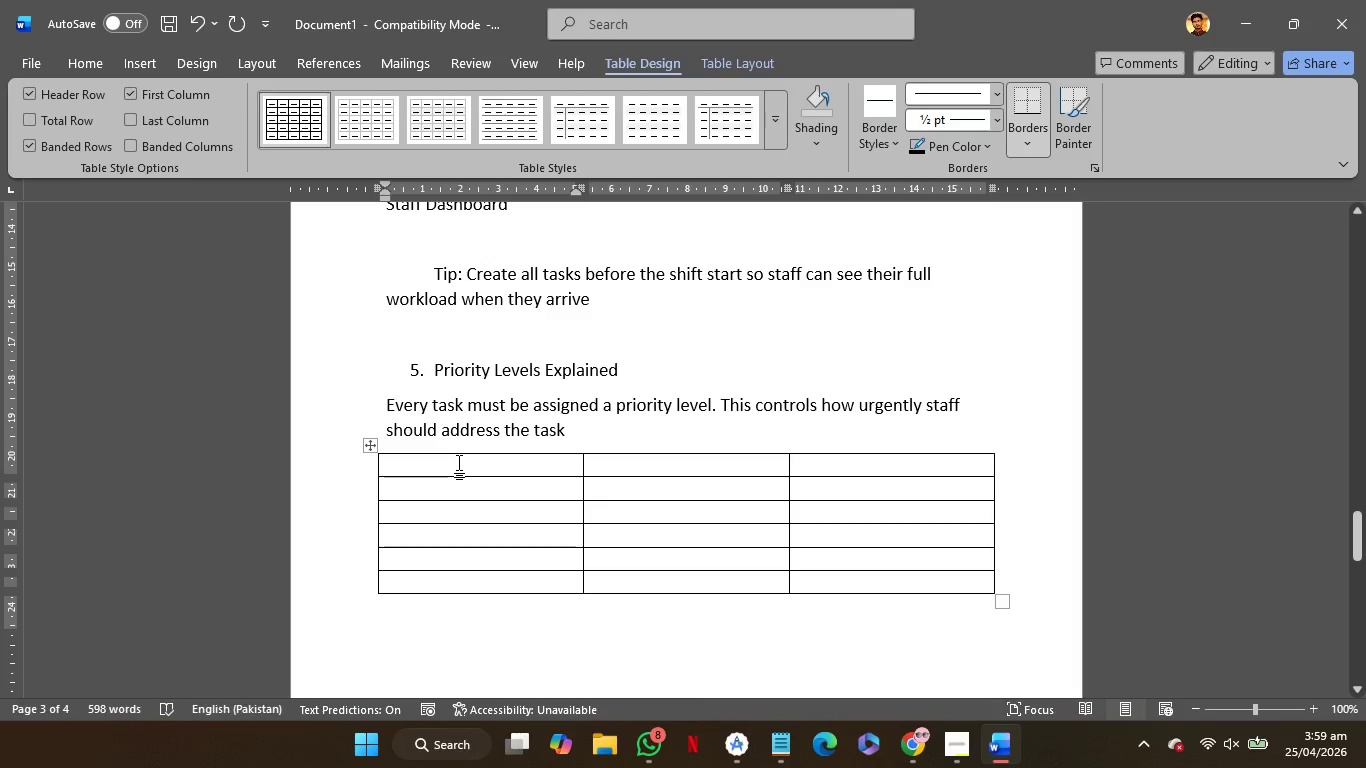 
type(LEVEL)
 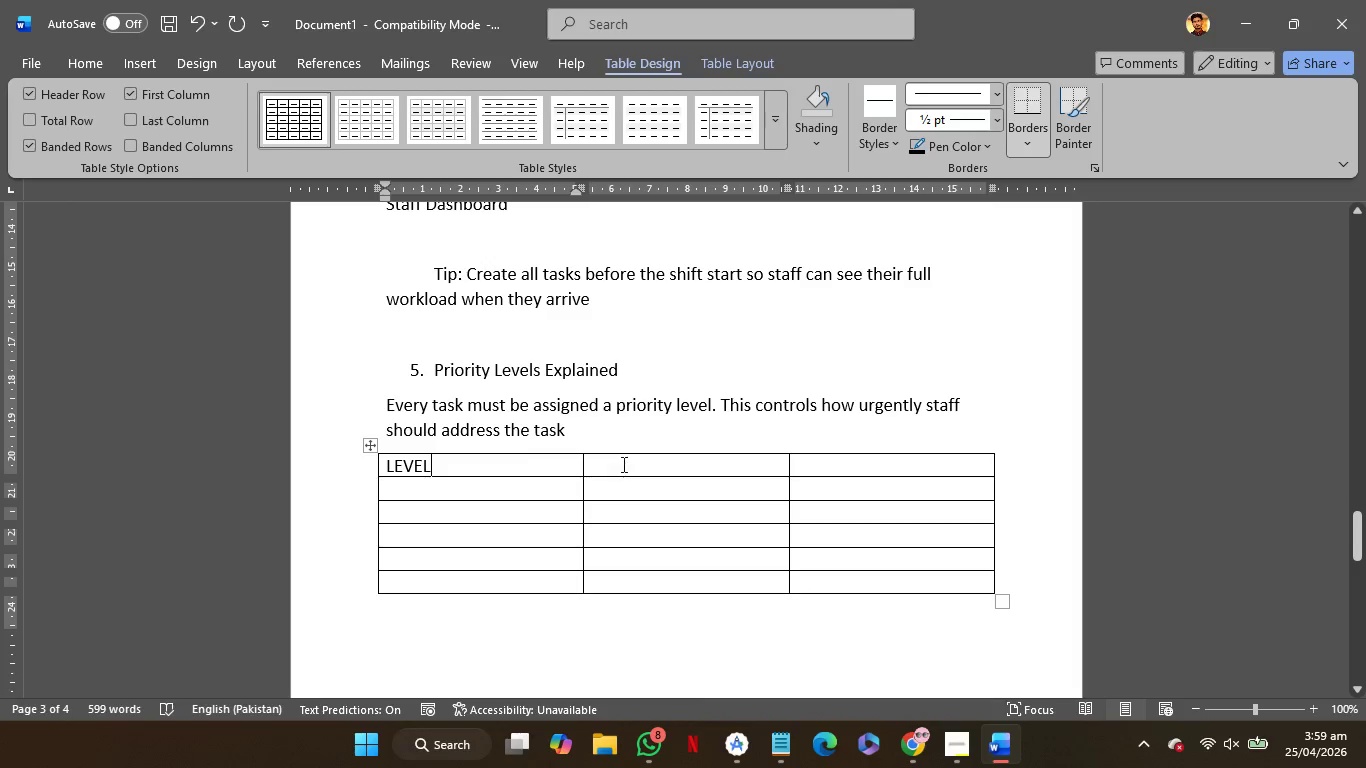 
left_click([623, 460])
 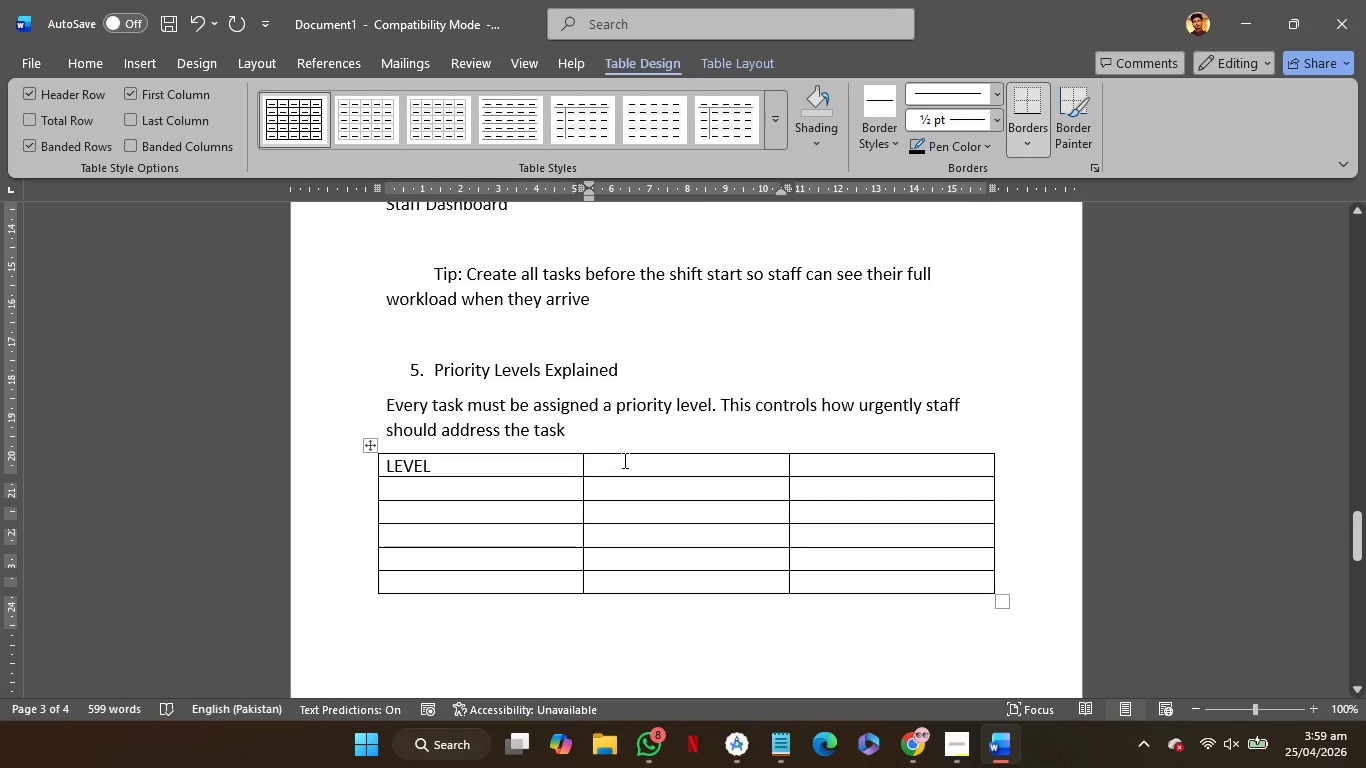 
type(BADGE COLOUR)
 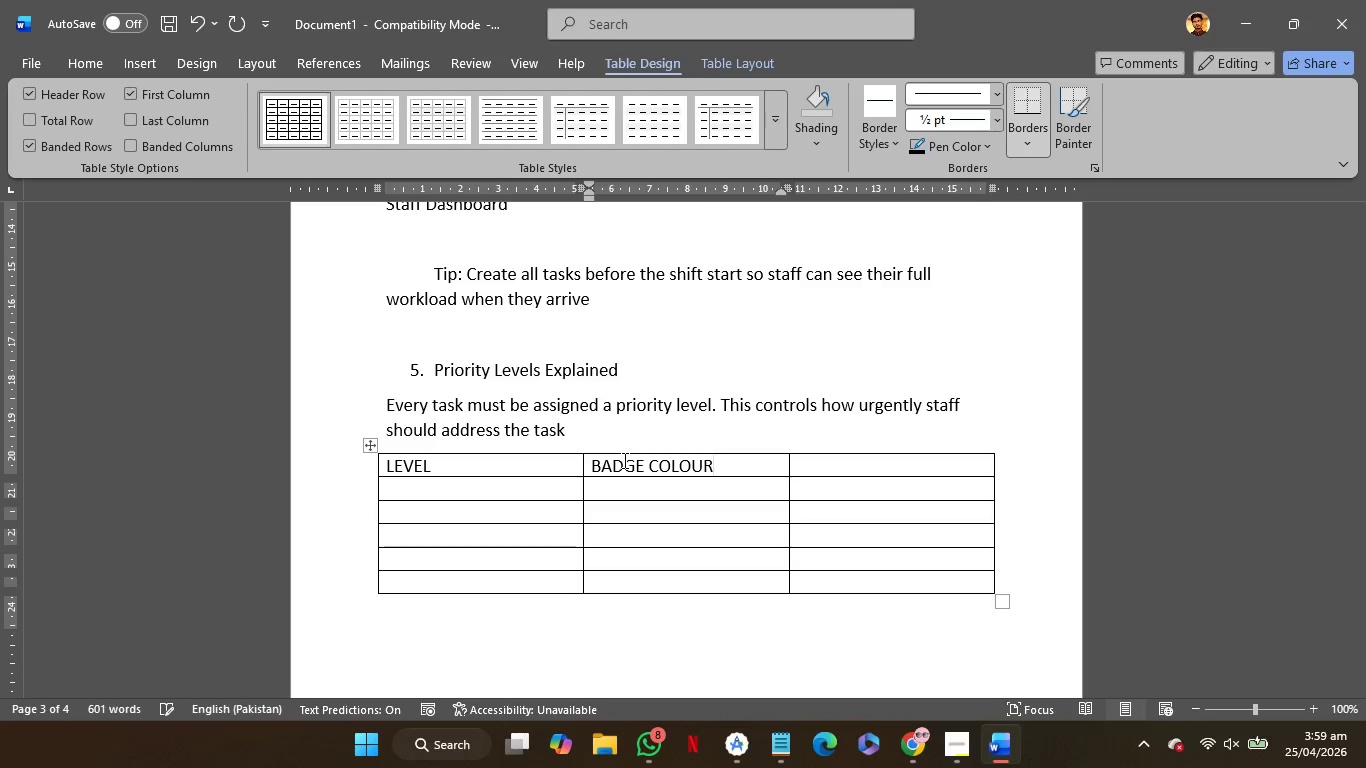 
left_click([832, 461])
 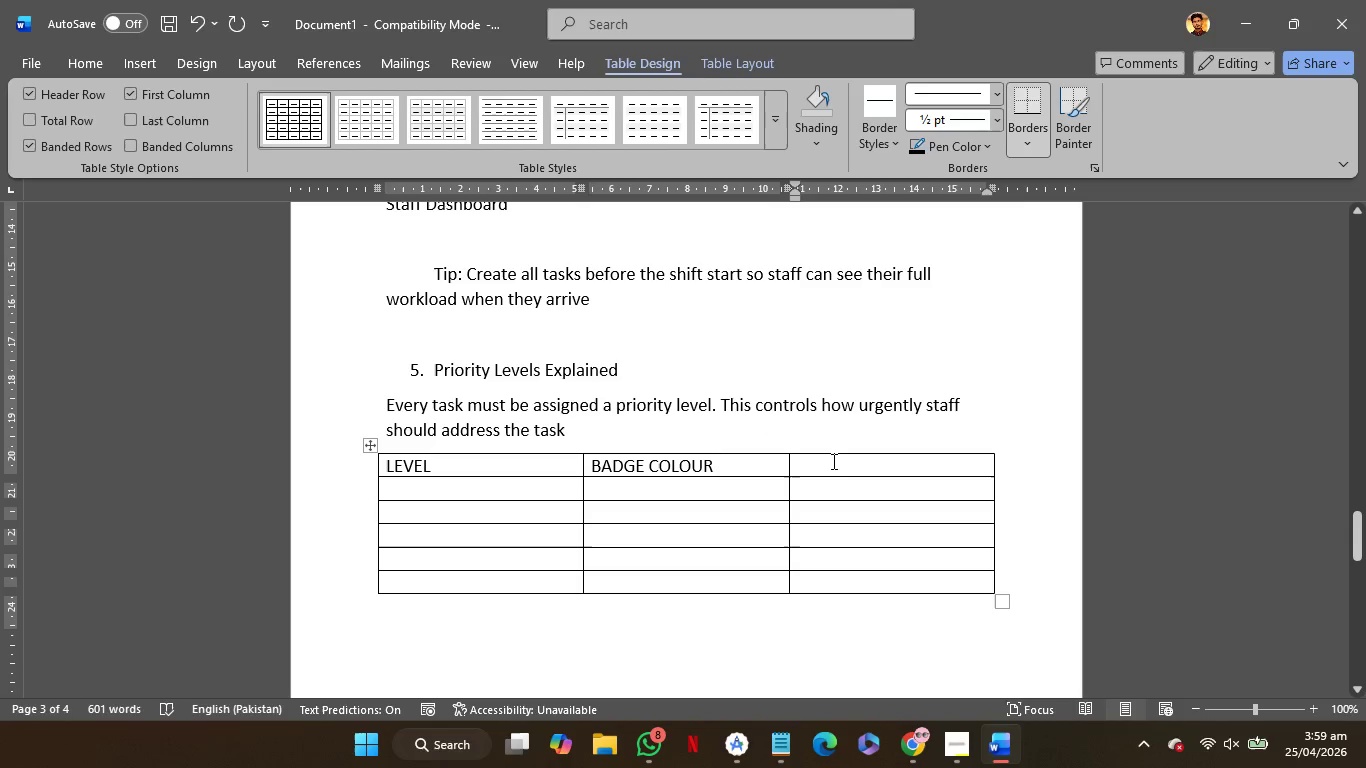 
type(when to use)
 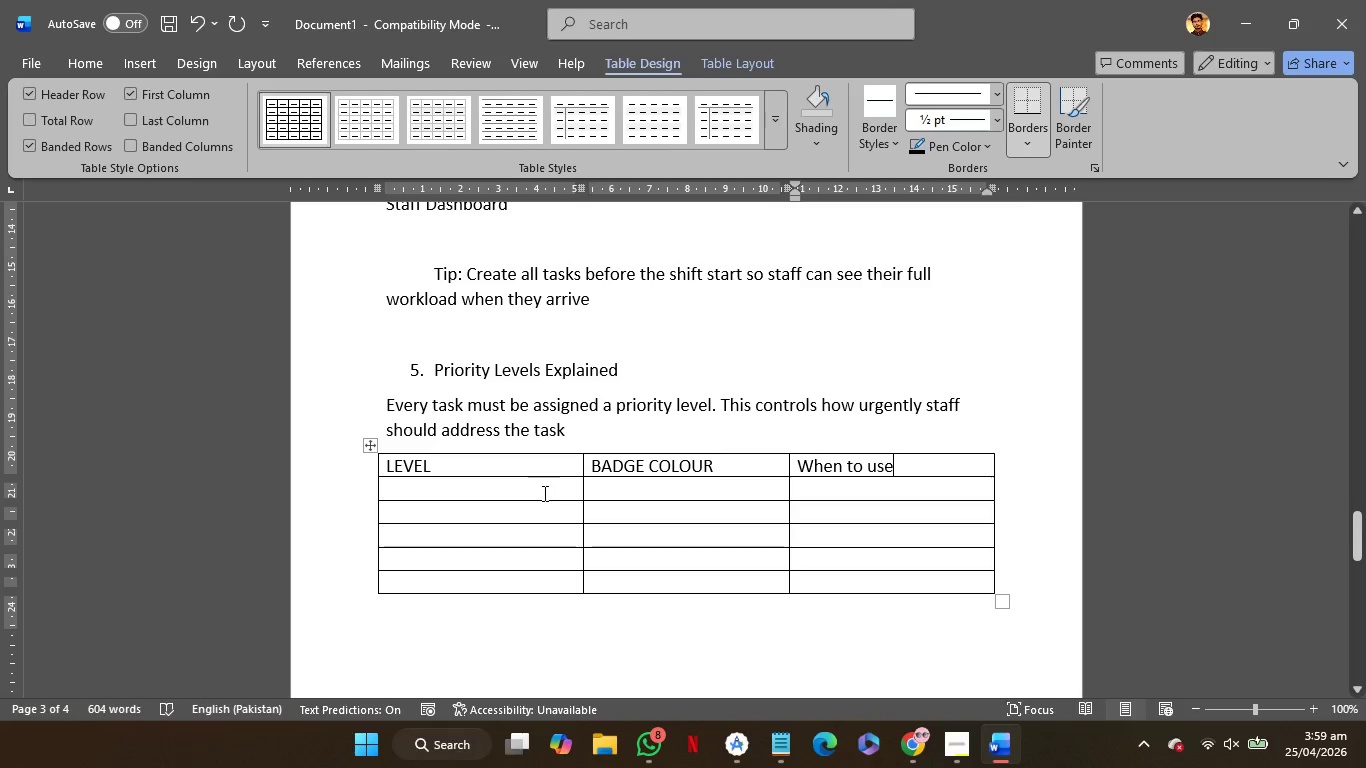 
left_click([526, 487])
 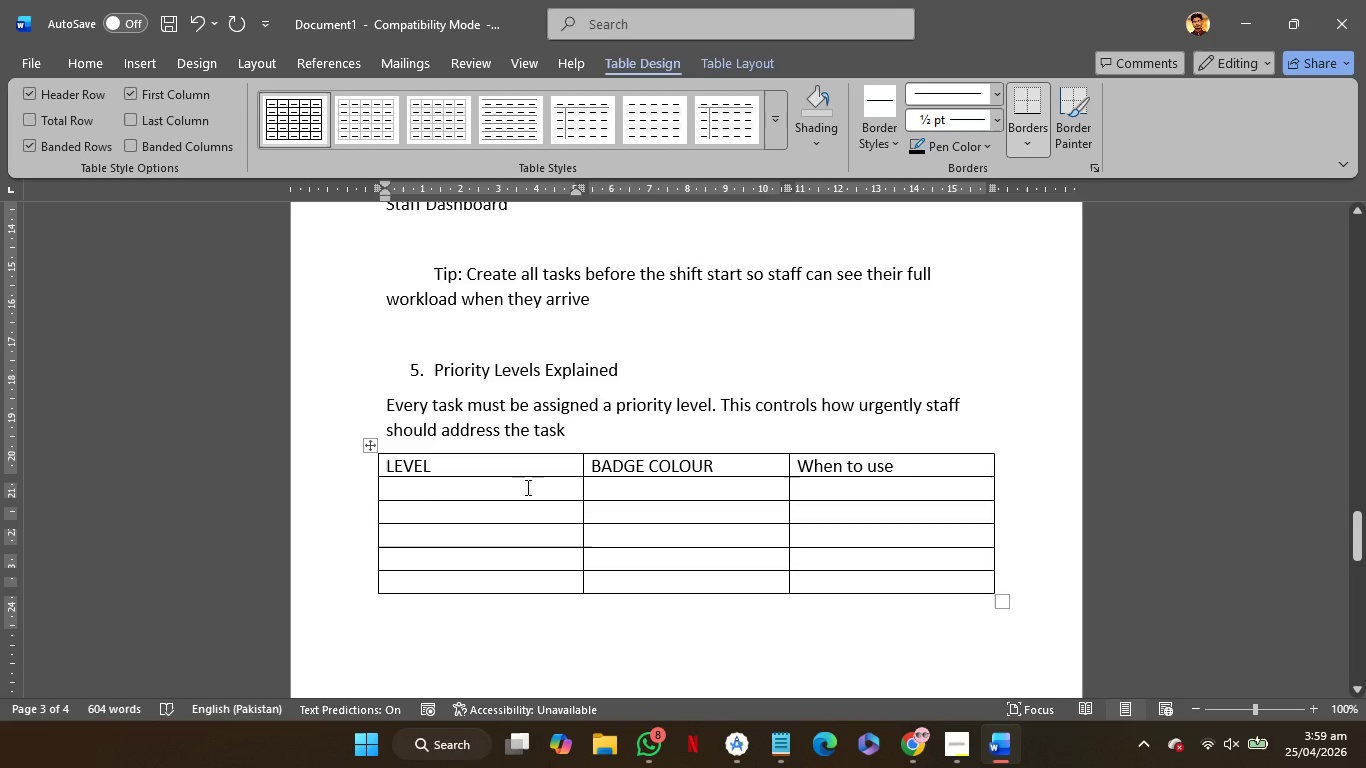 
key(Shift+L)
 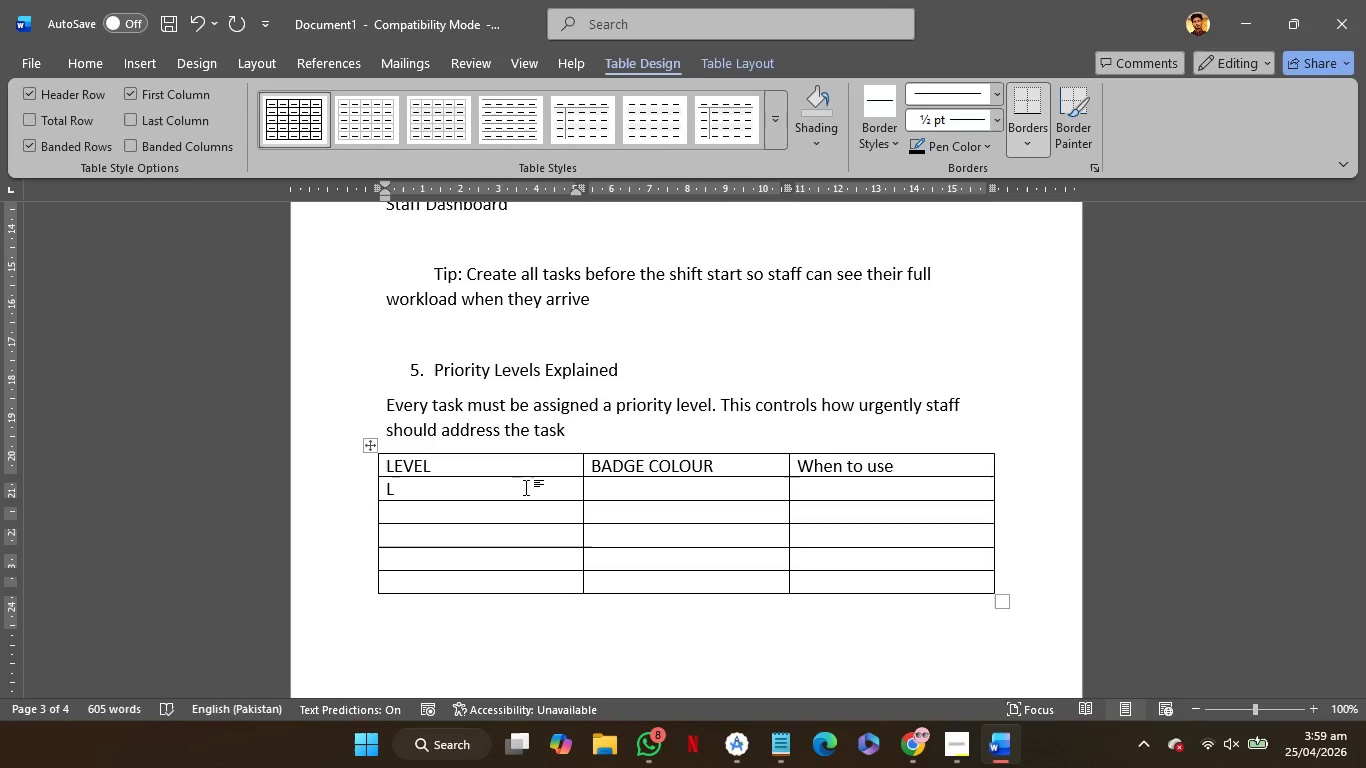 
key(Backspace)
 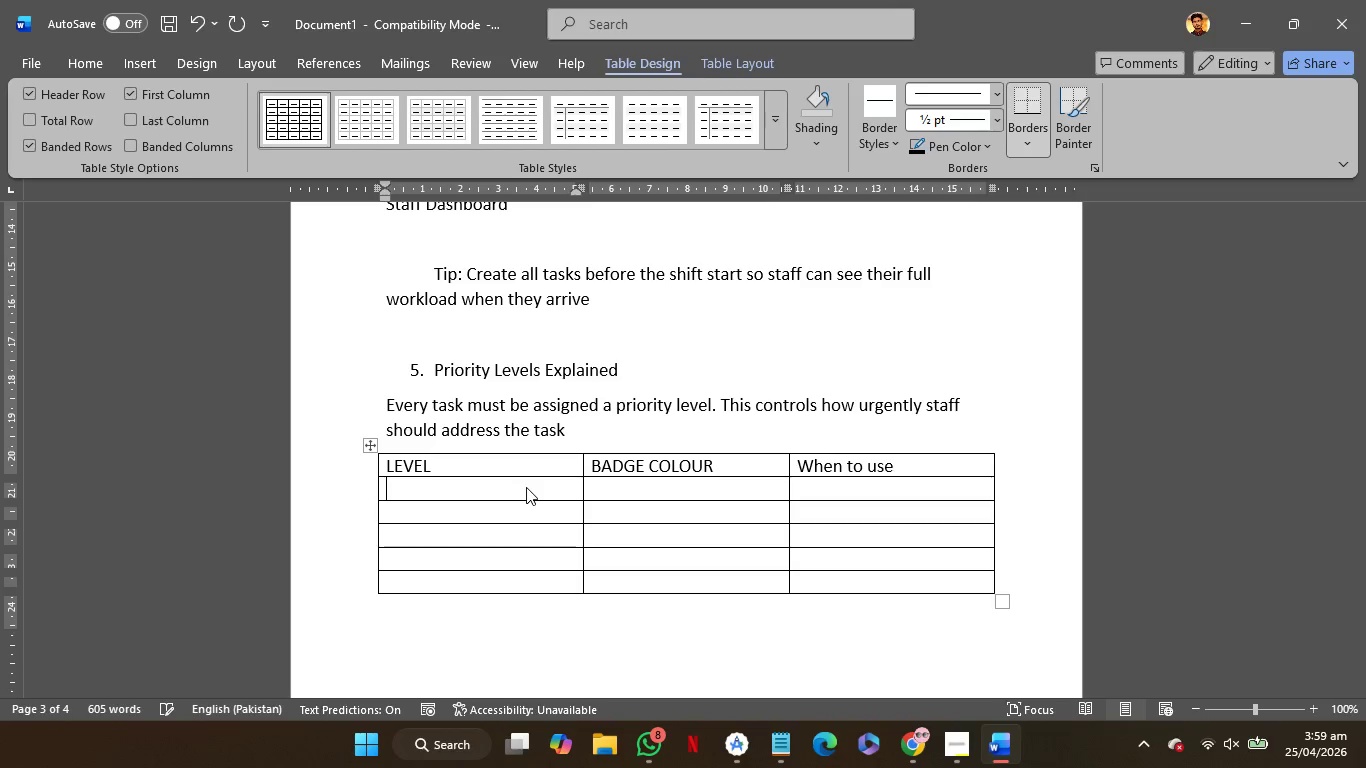 
key(Tab)
 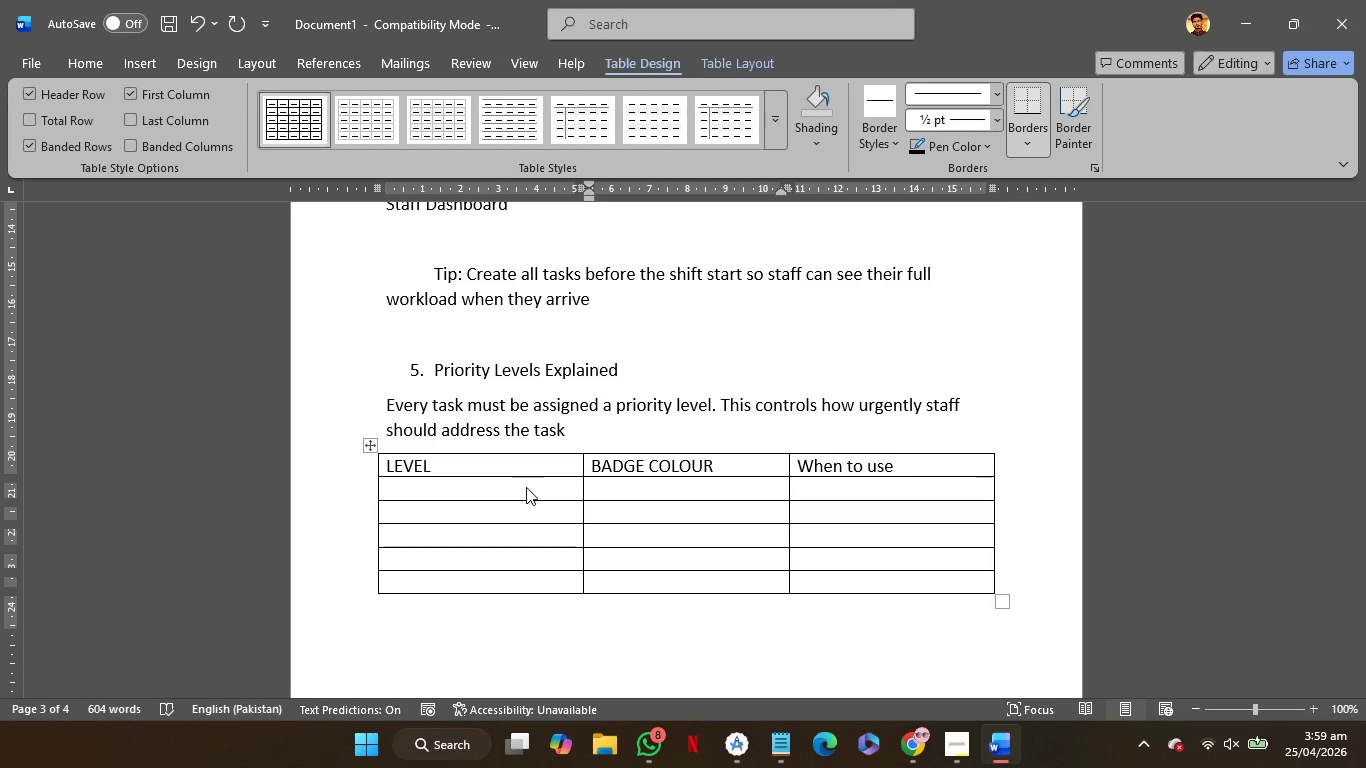 
key(Backspace)
 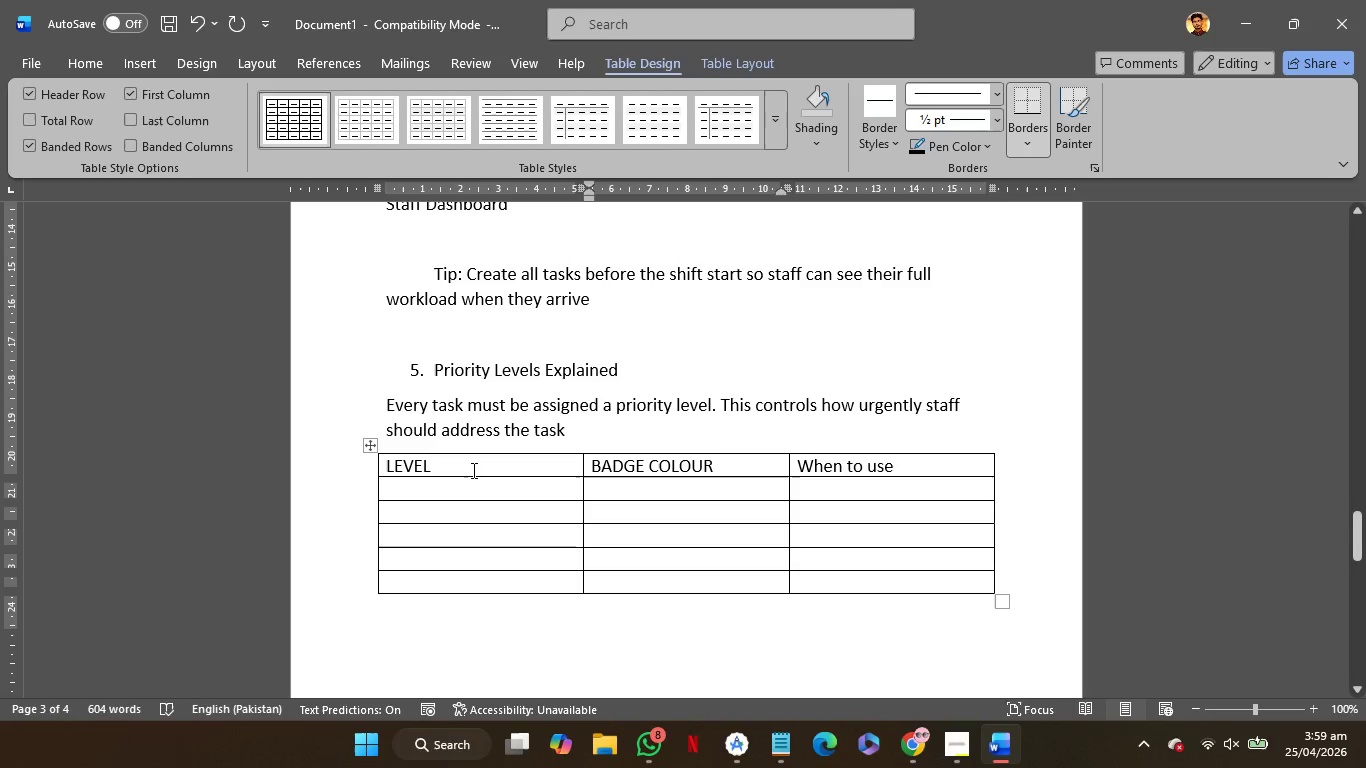 
left_click([472, 483])
 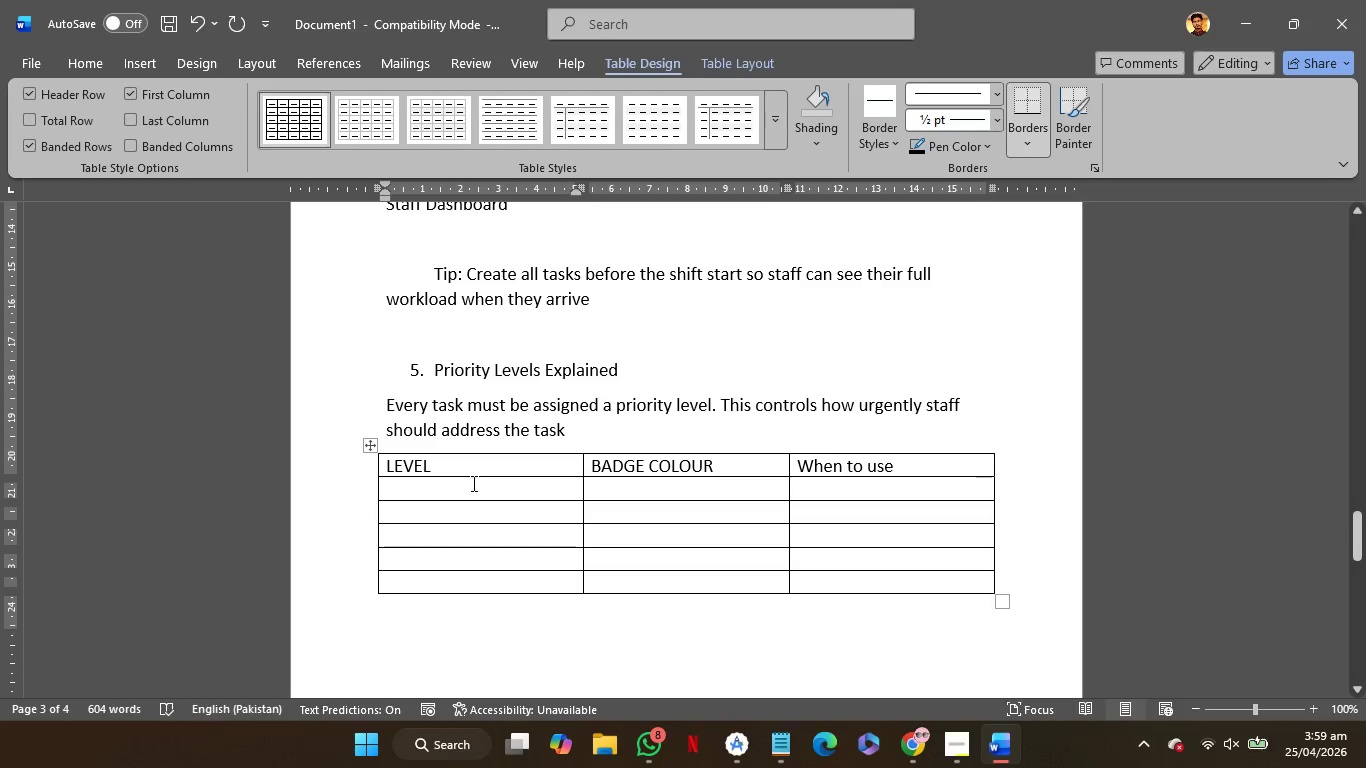 
type(LOW)
 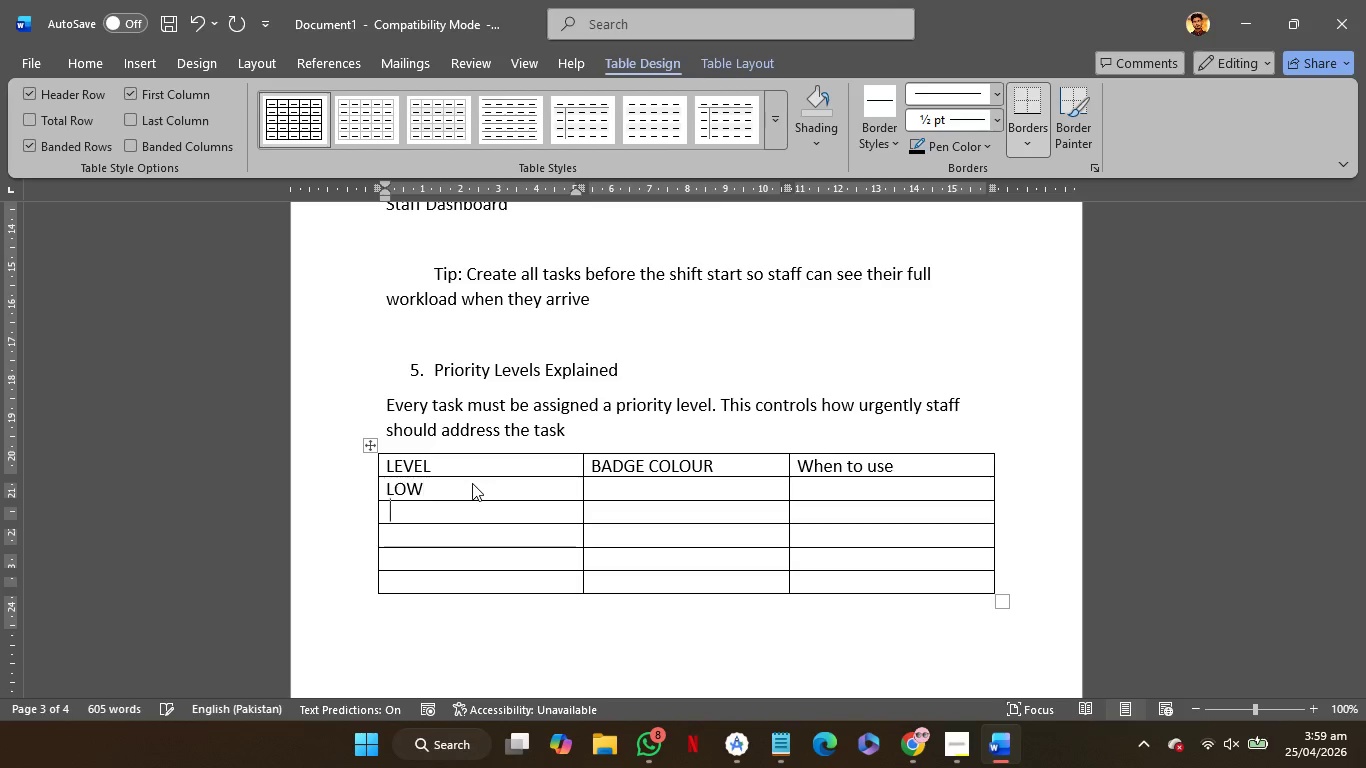 
 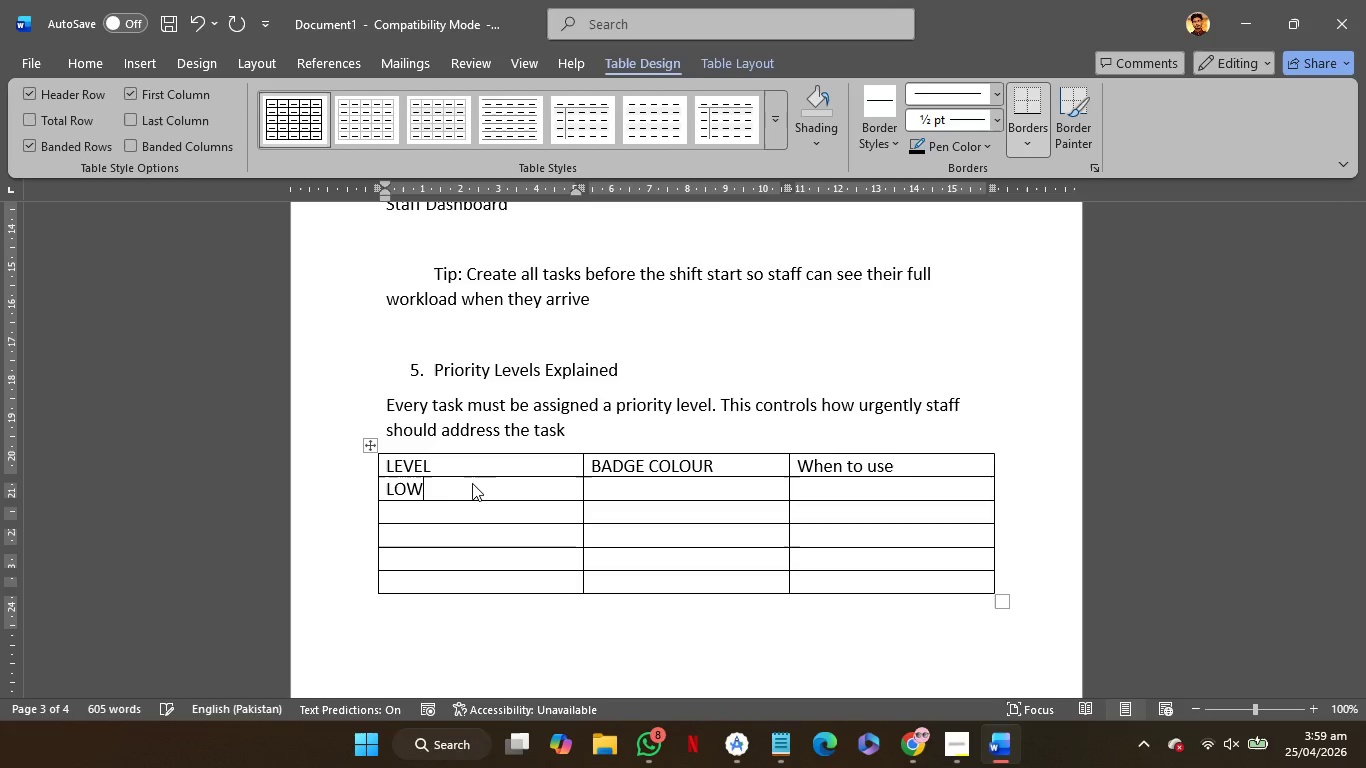 
key(ArrowDown)
 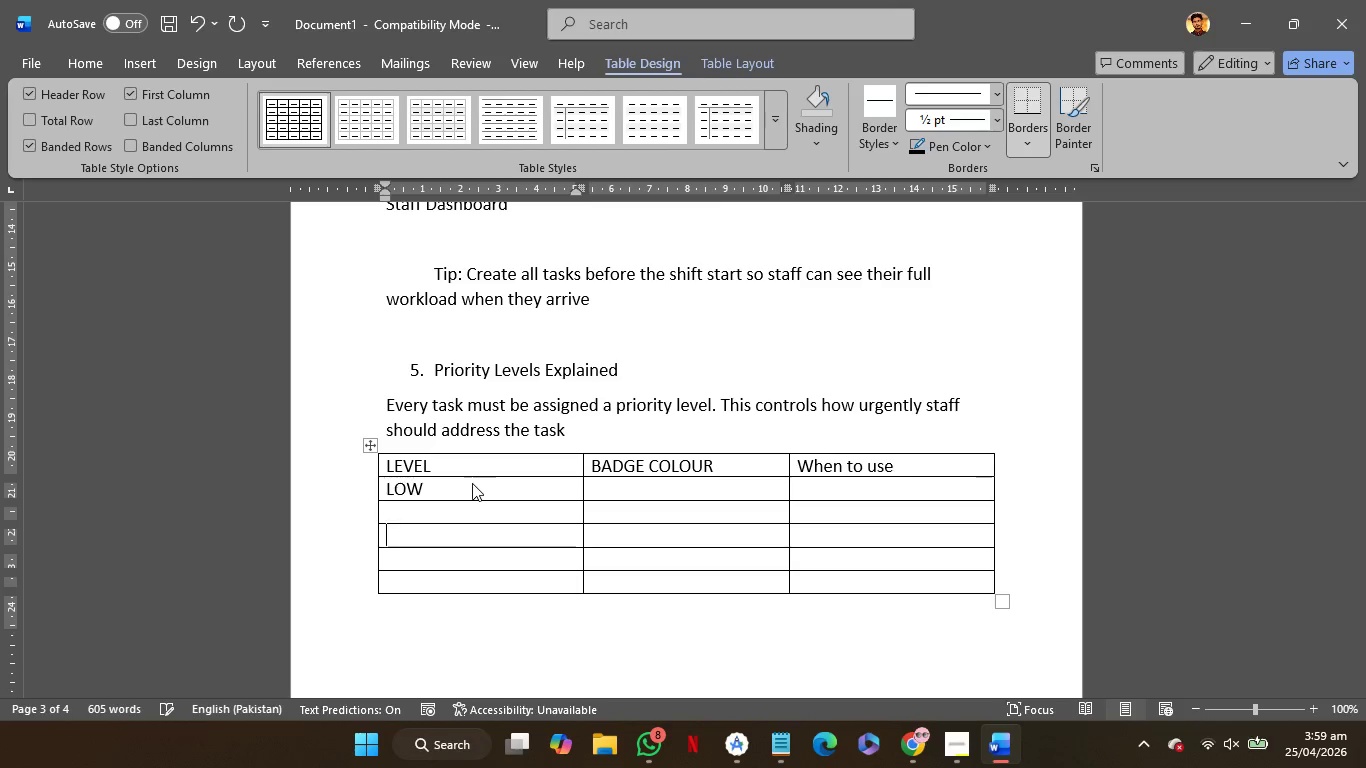 
key(ArrowDown)
 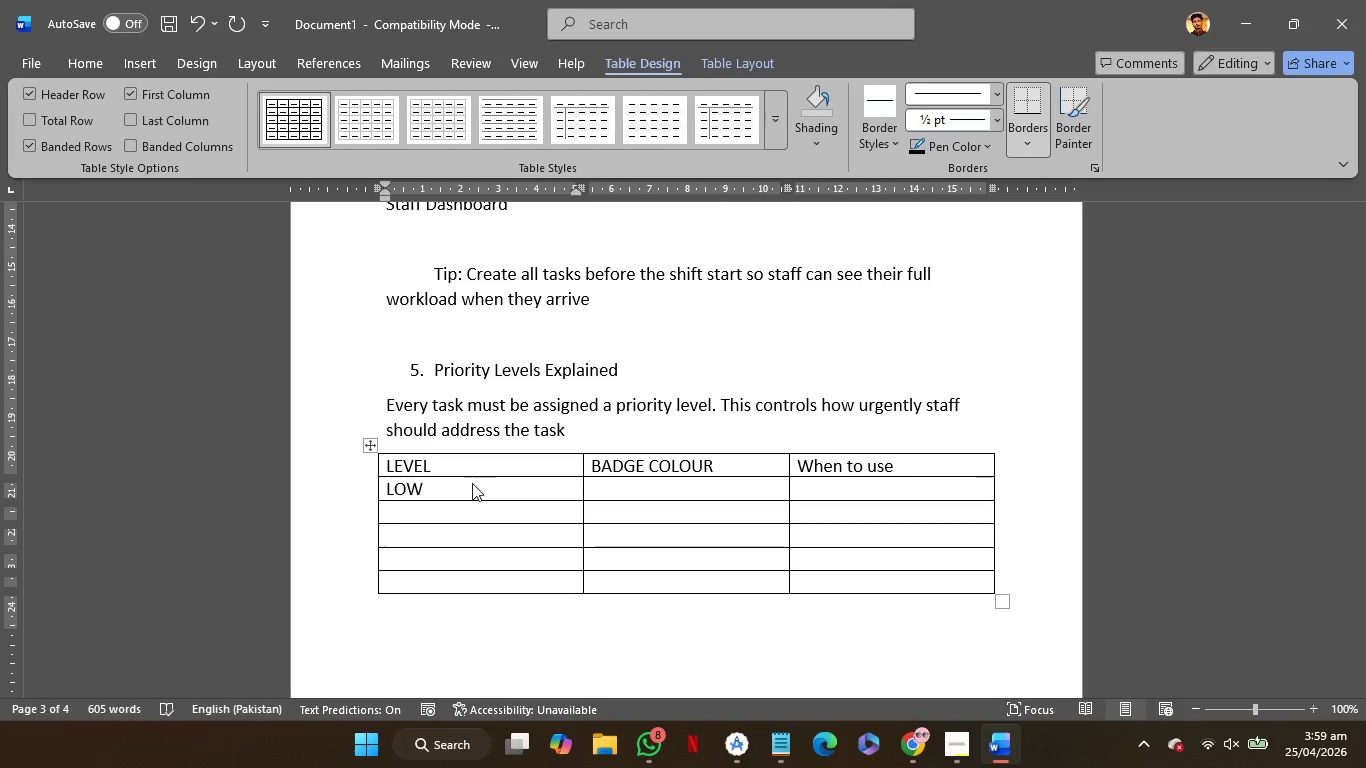 
key(ArrowUp)
 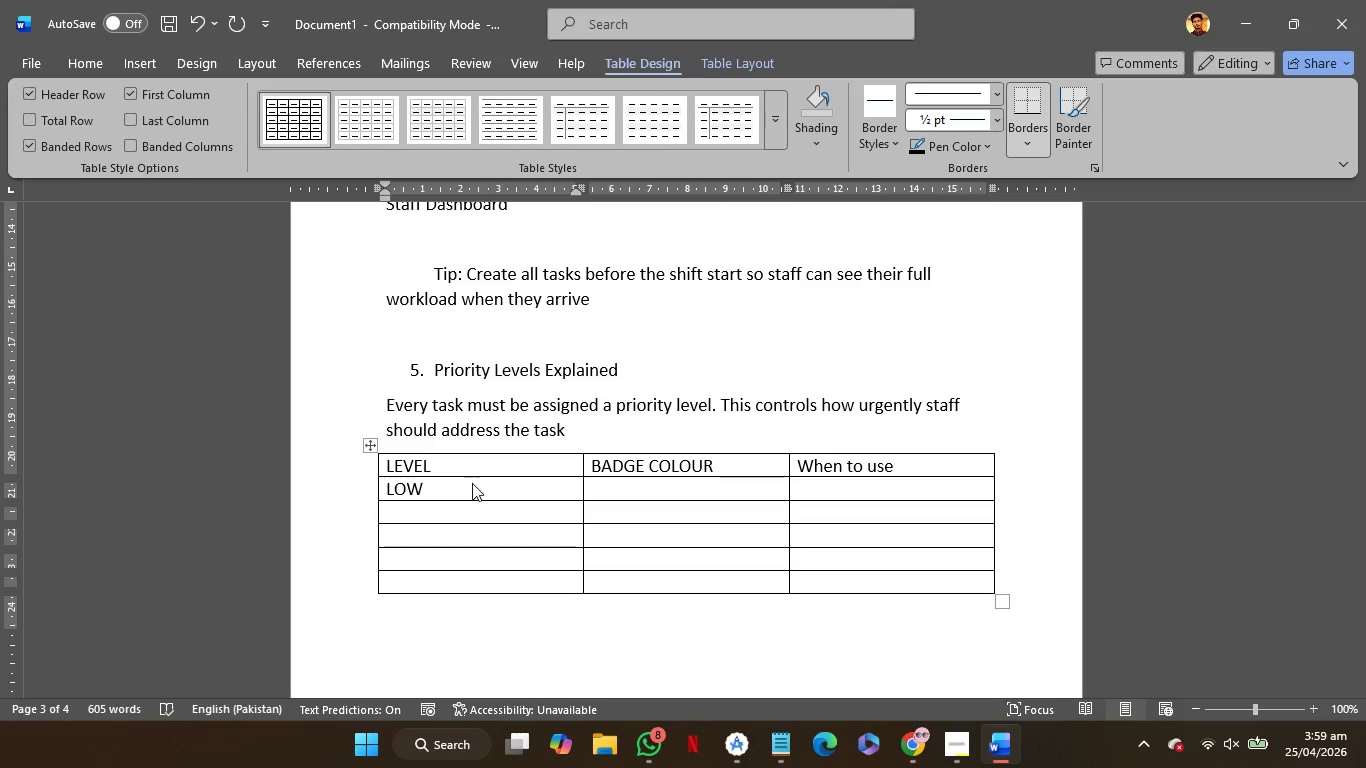 
hold_key(key=ShiftRight, duration=0.62)
 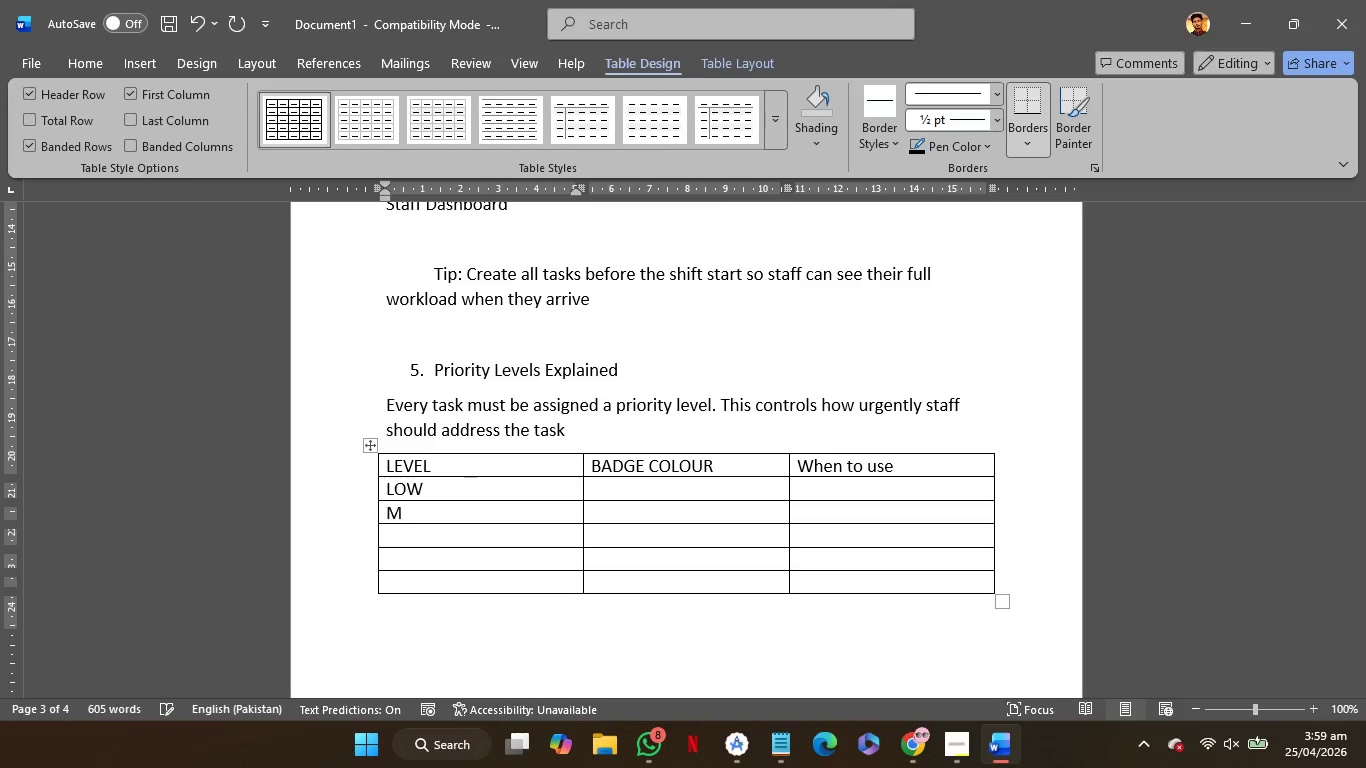 
type(MEDIUM)
 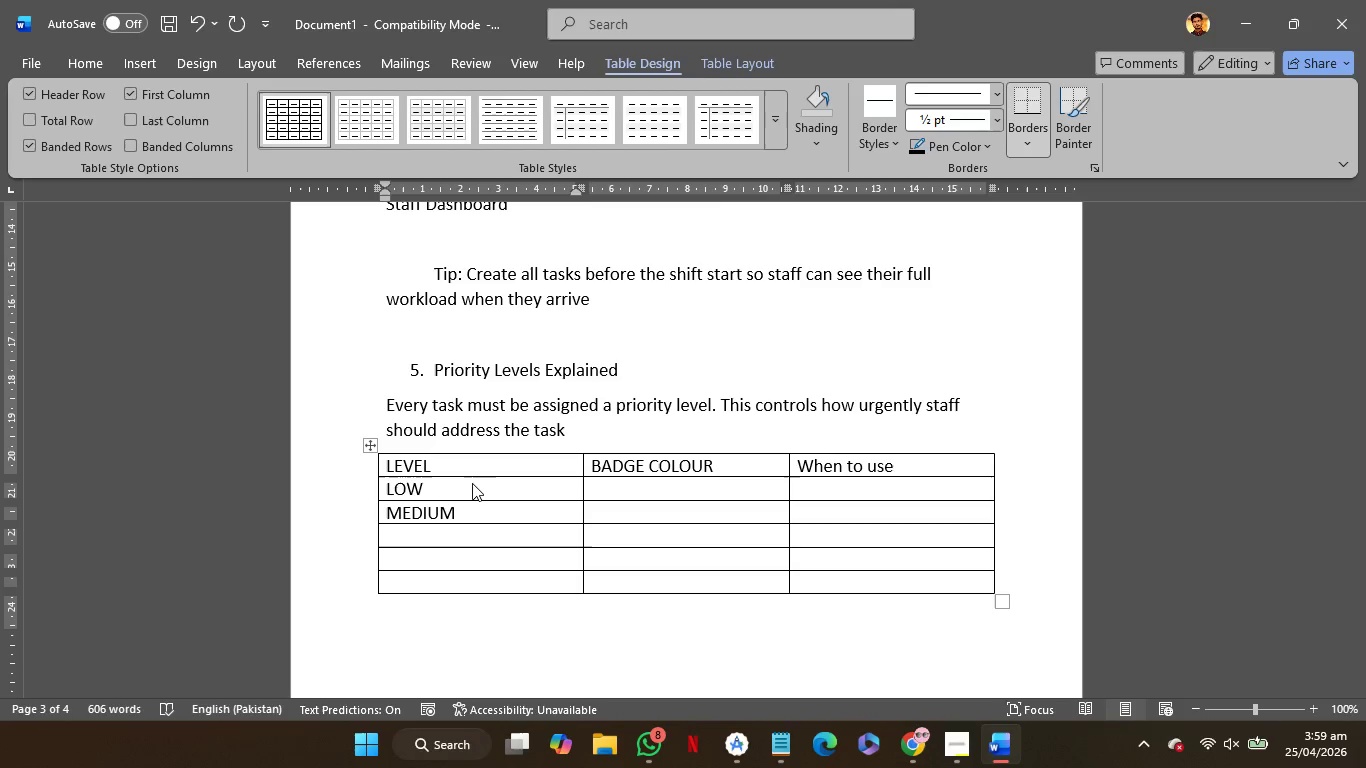 
key(ArrowDown)
 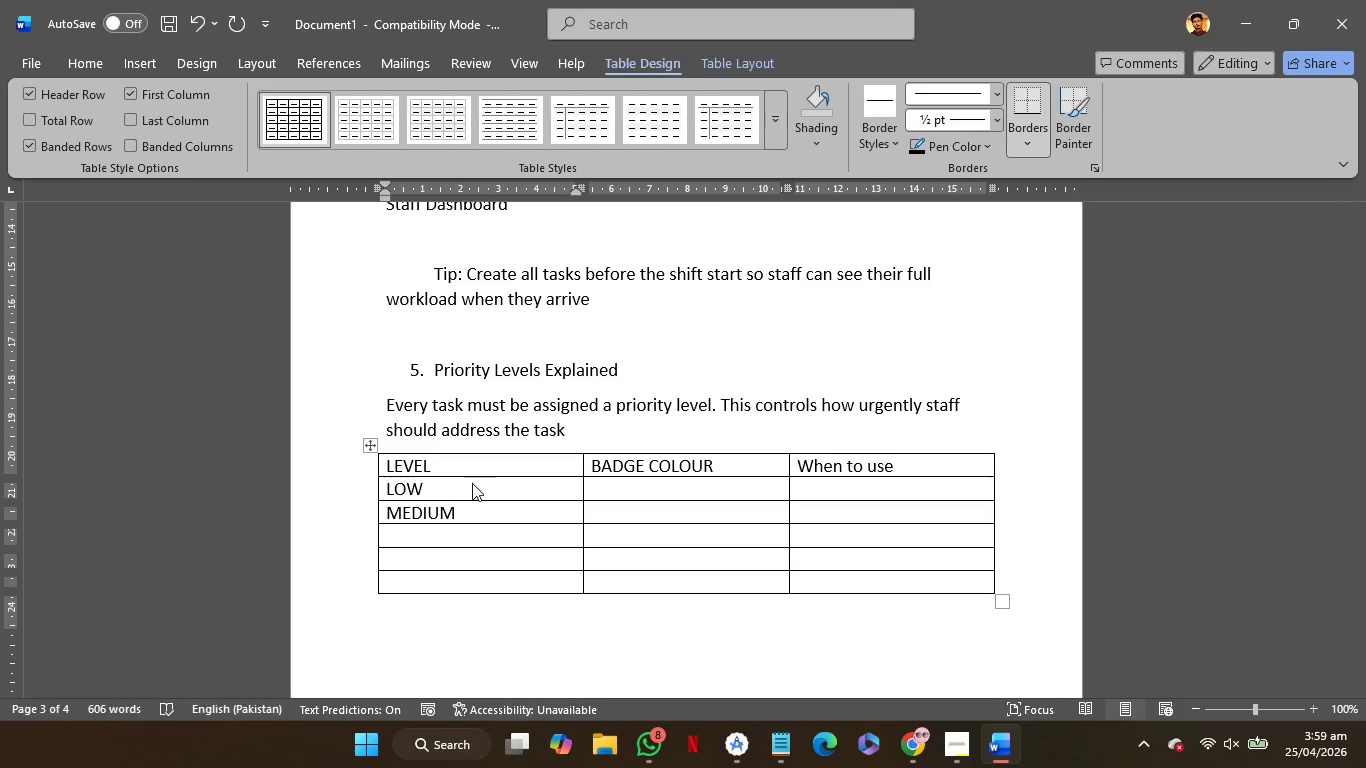 
type(HIGH)
 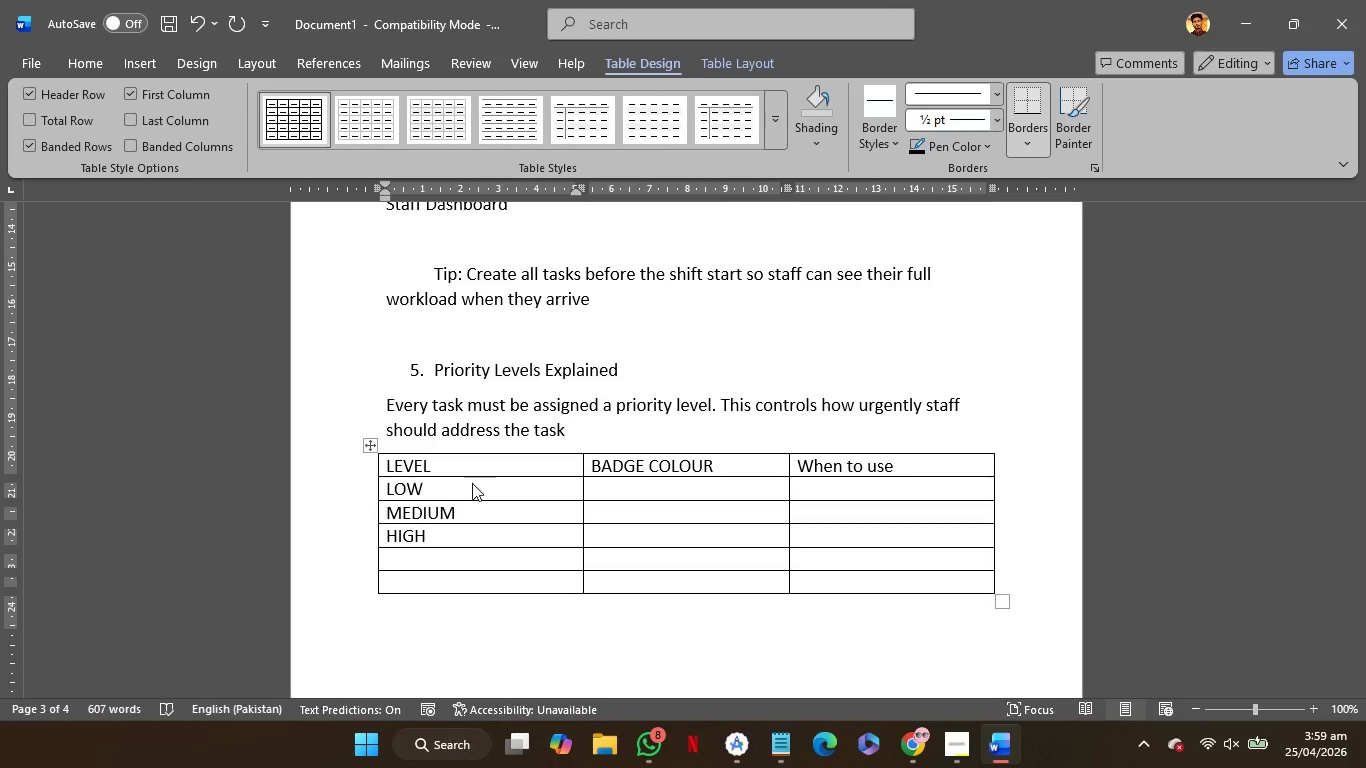 
key(ArrowDown)
 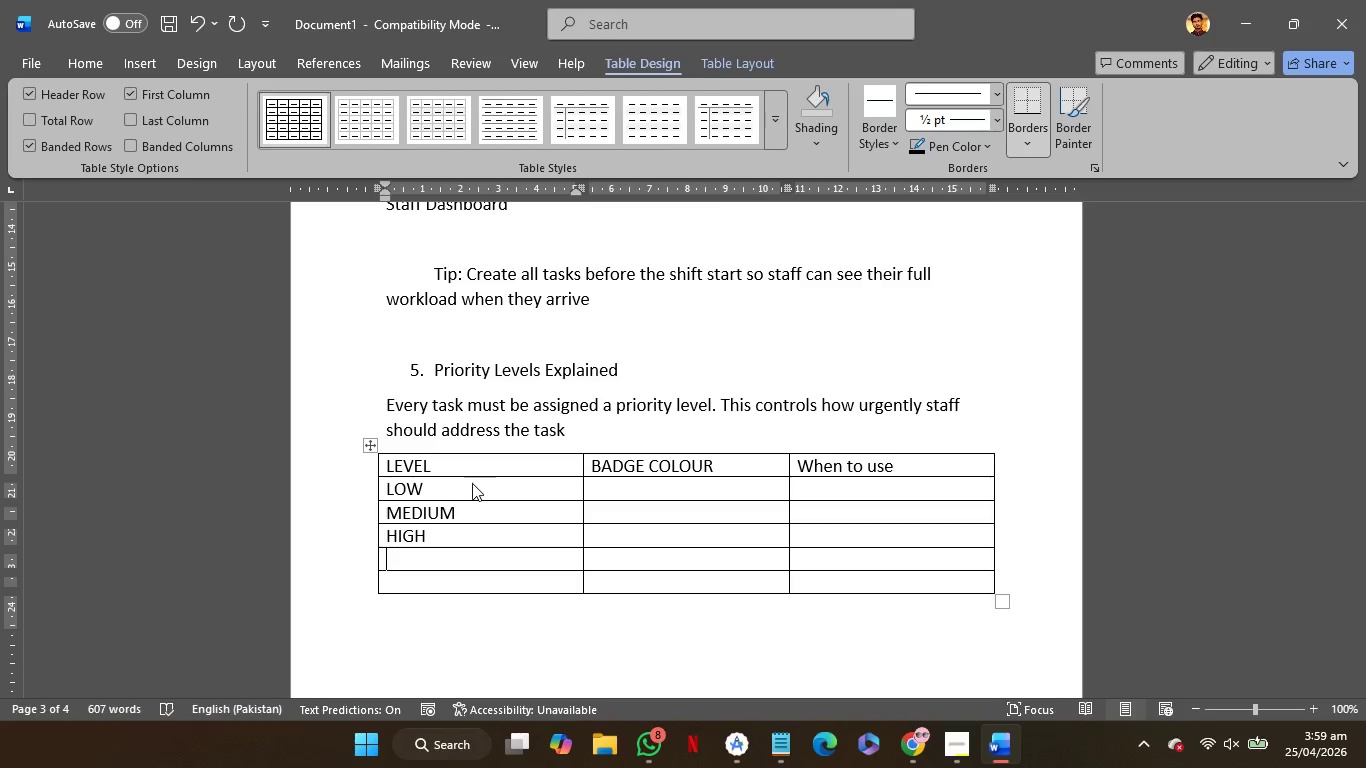 
type(CRITICAL)
 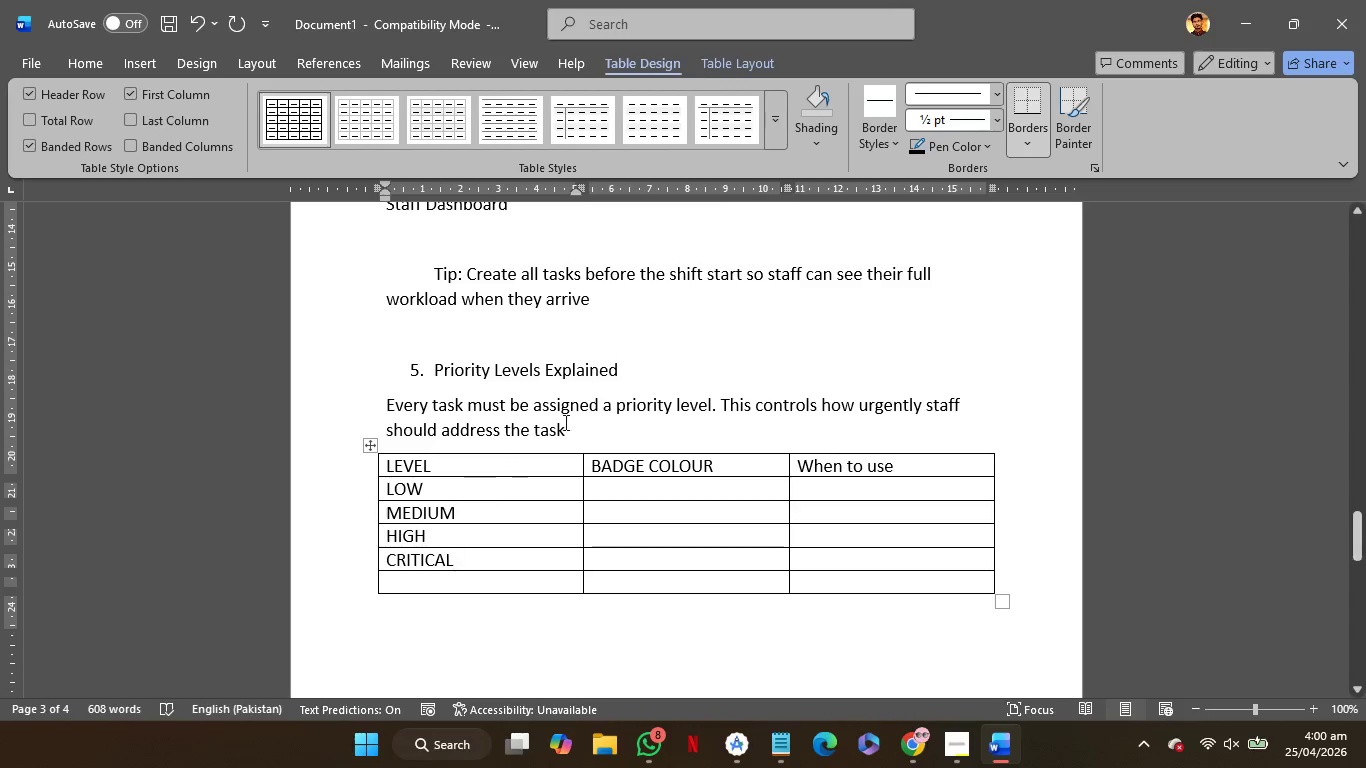 
wait(5.36)
 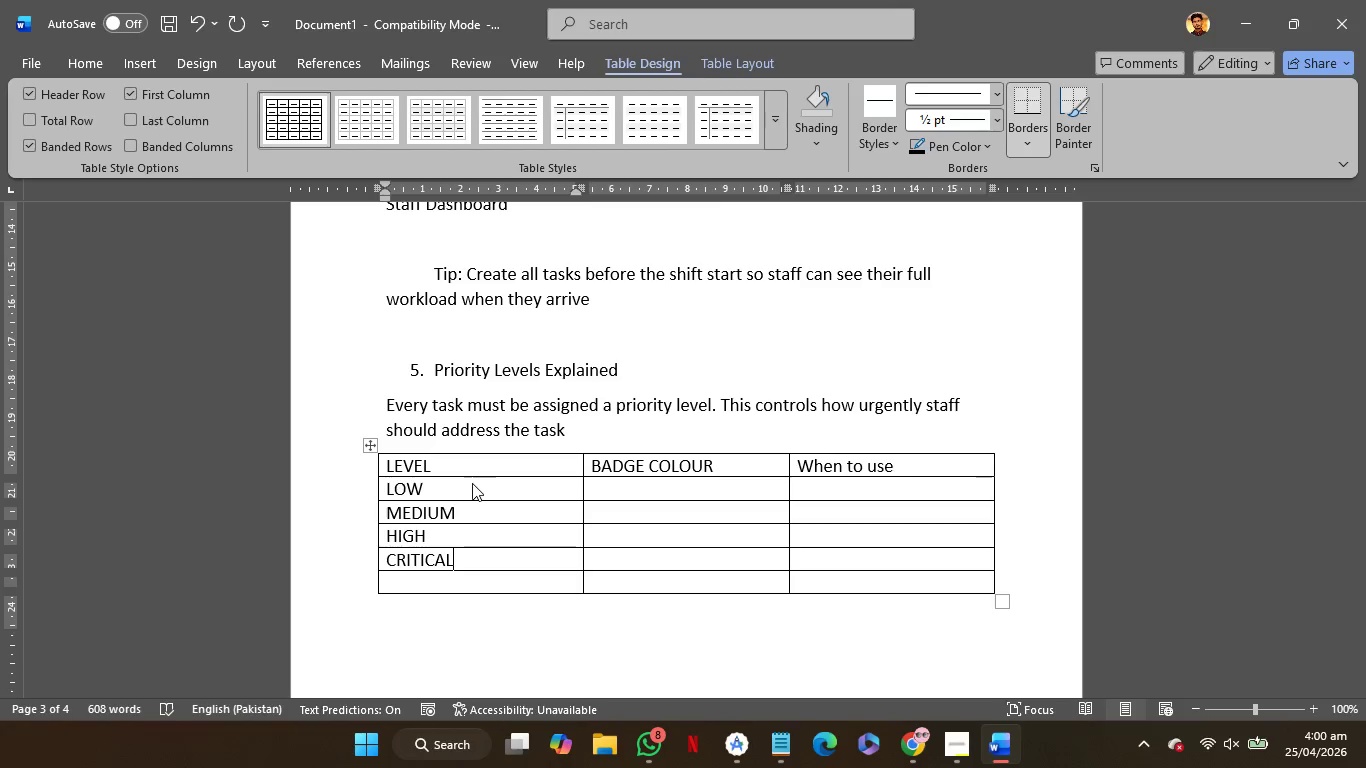 
left_click([655, 488])
 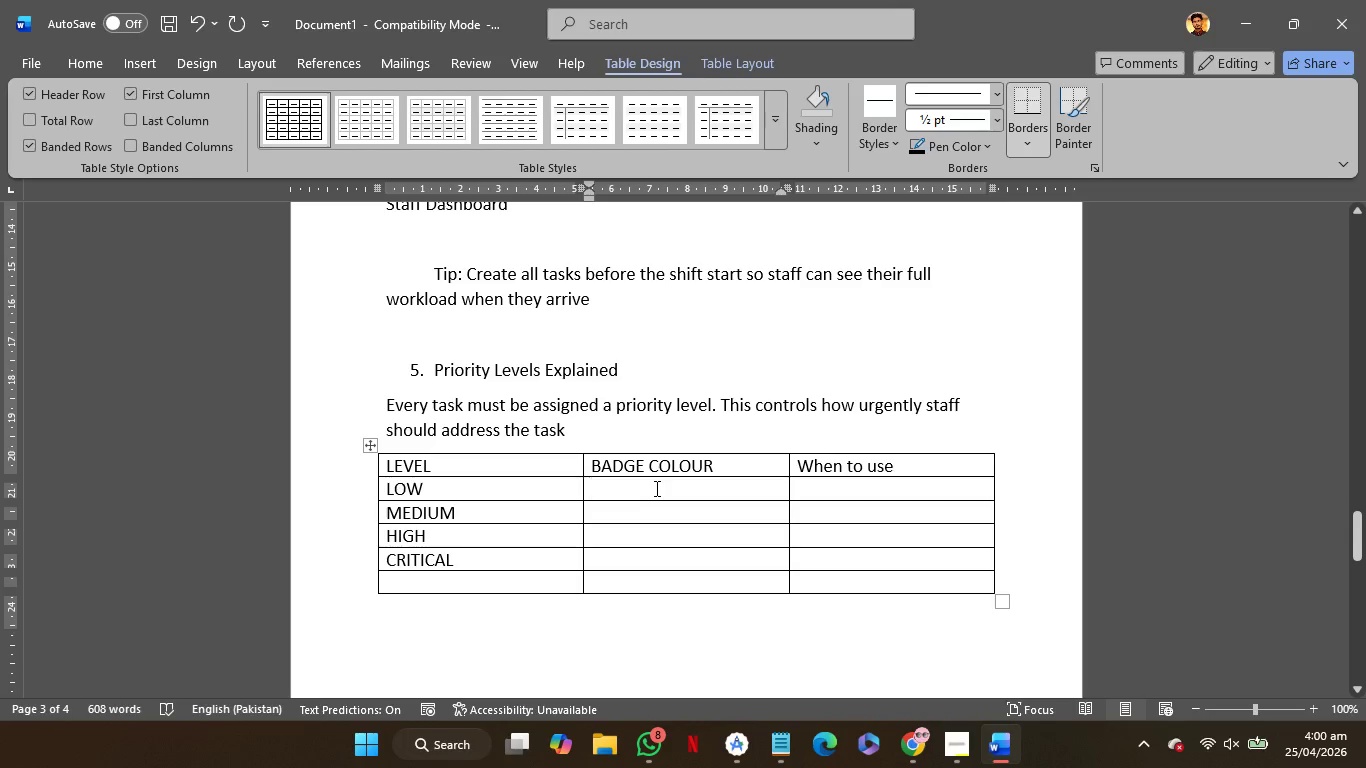 
type(Green)
 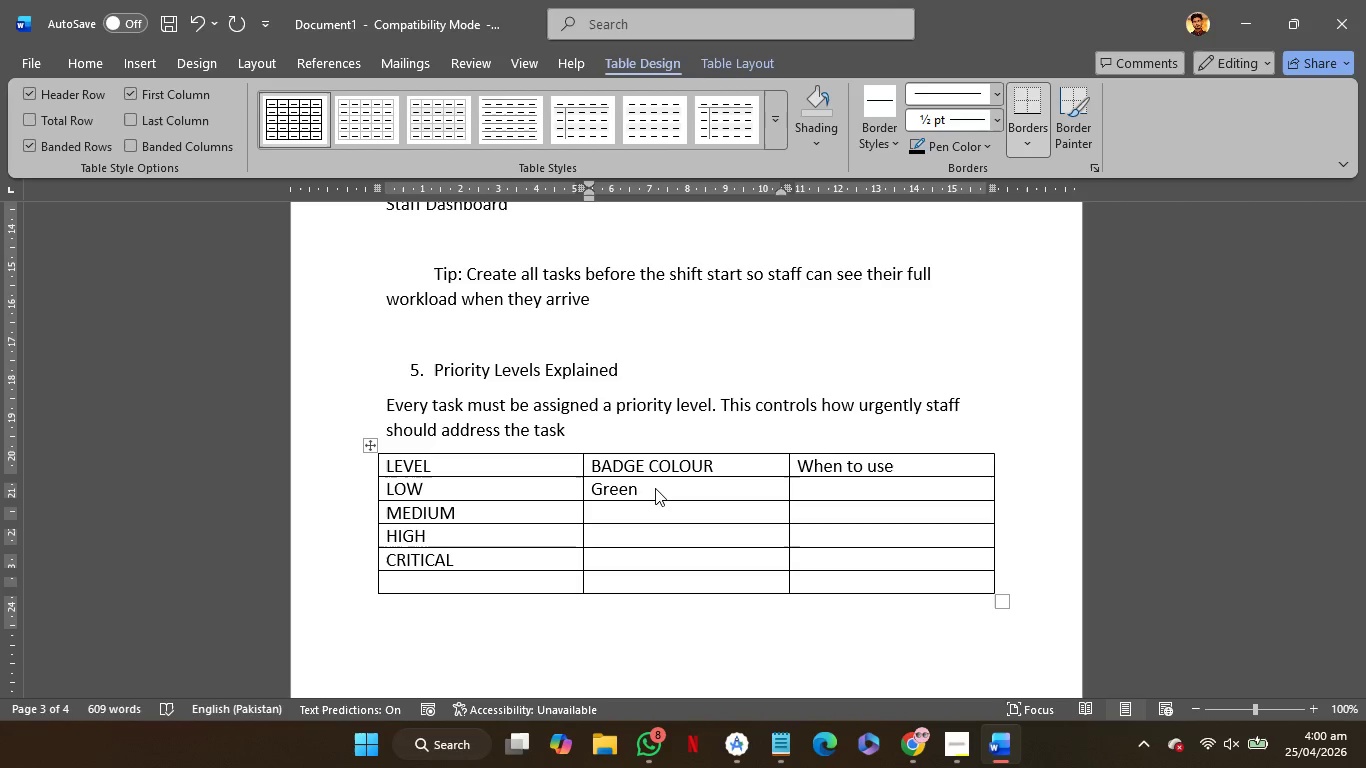 
key(ArrowDown)
 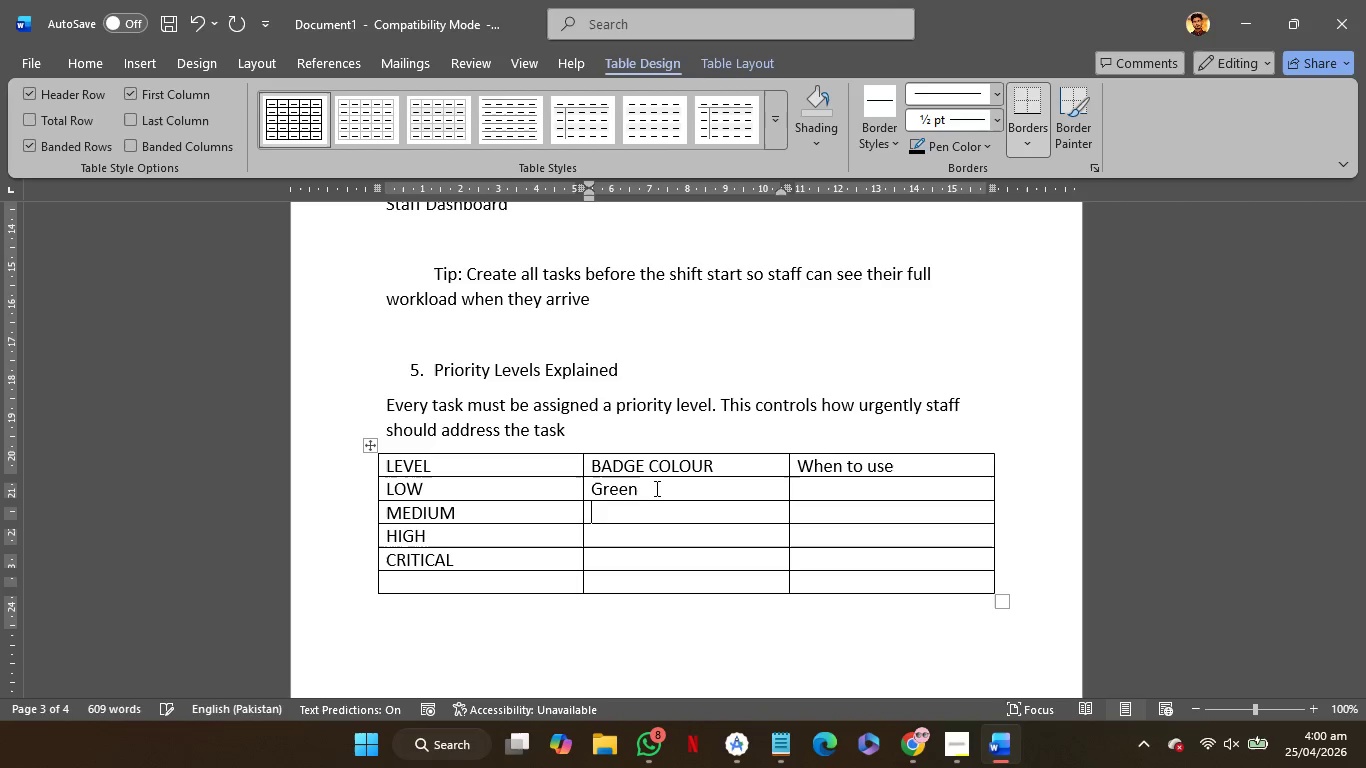 
type(Blue)
 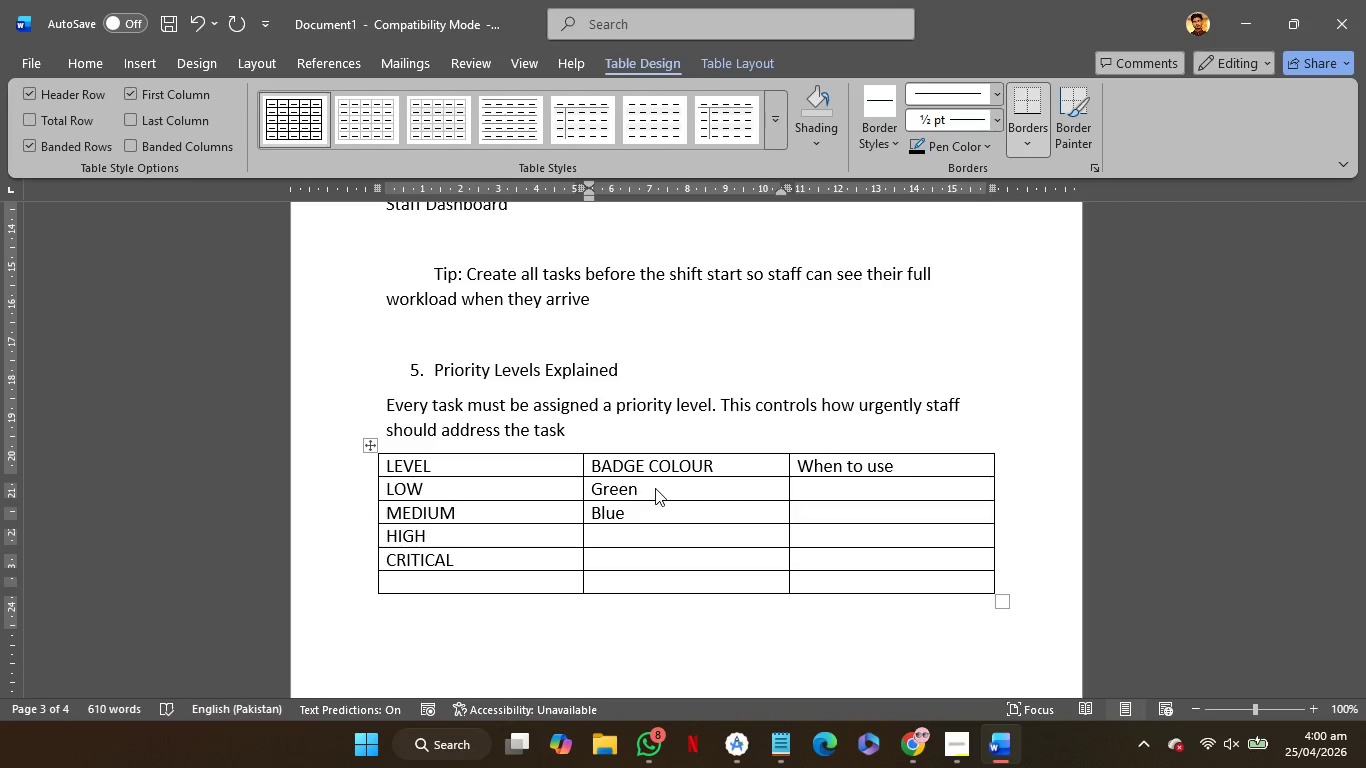 
key(ArrowDown)
 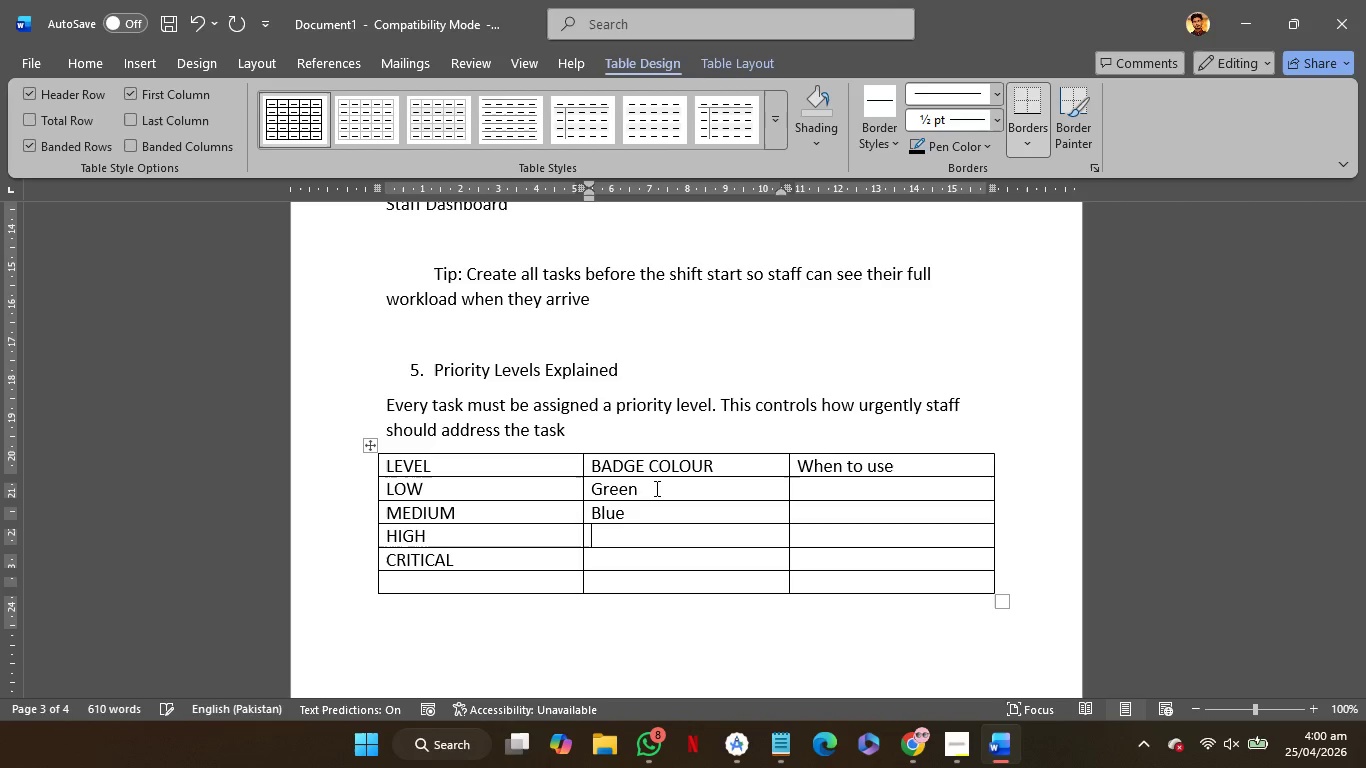 
type(Orange)
 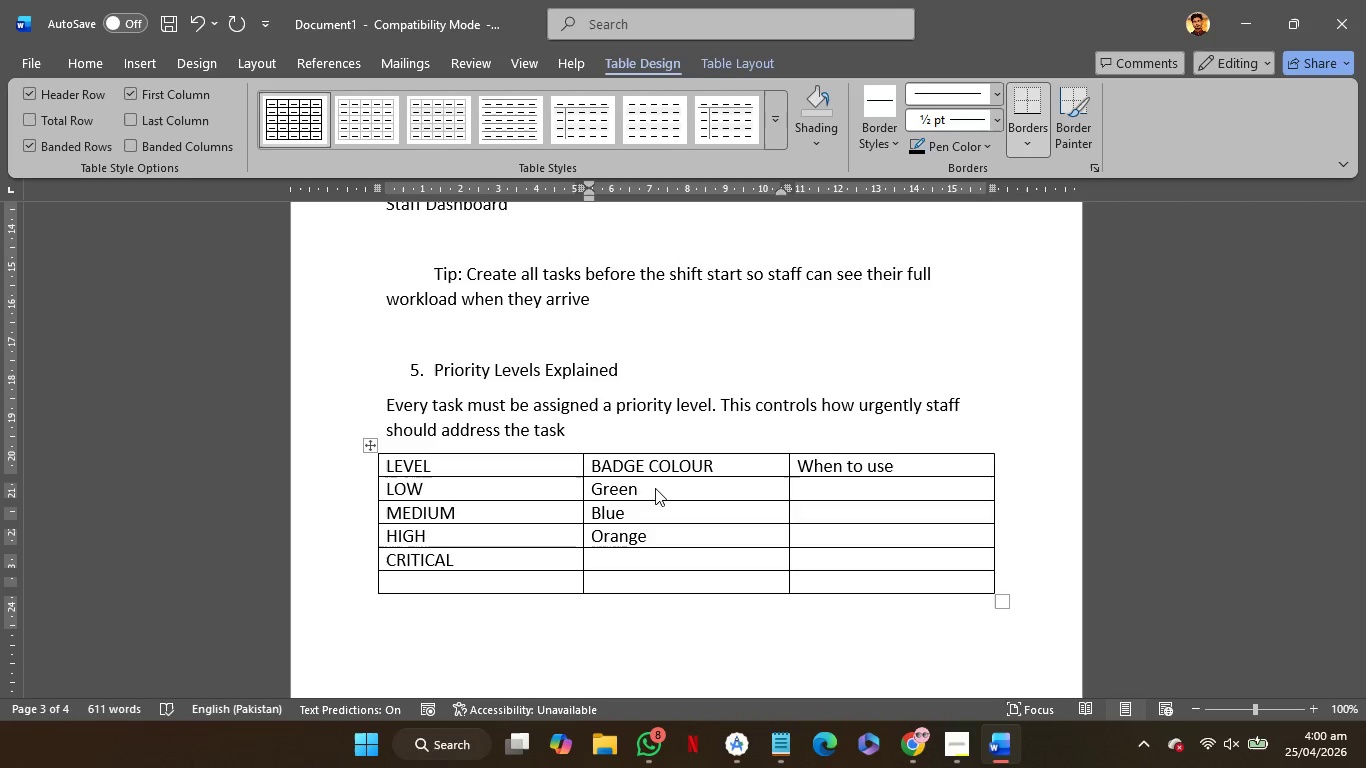 
key(ArrowDown)
 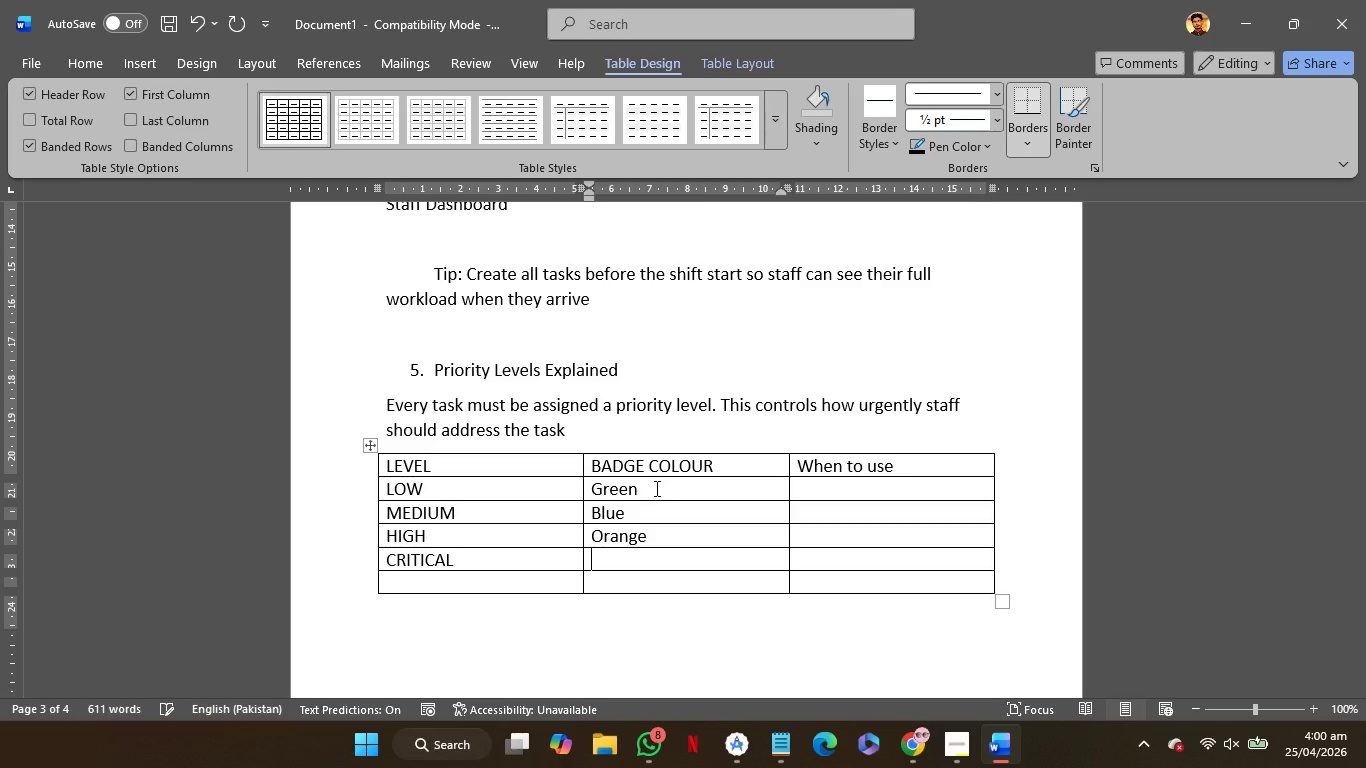 
type(Red)
 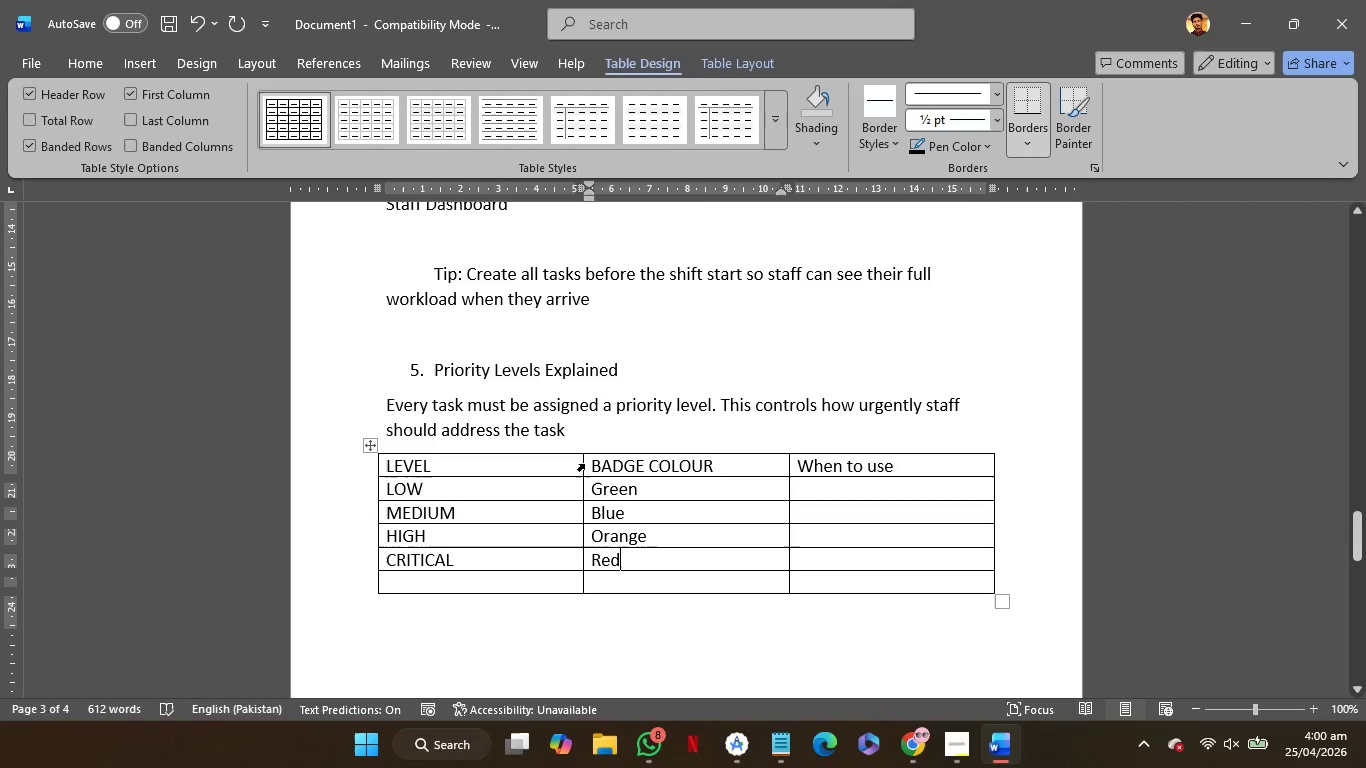 
left_click_drag(start_coordinate=[581, 464], to_coordinate=[499, 467])
 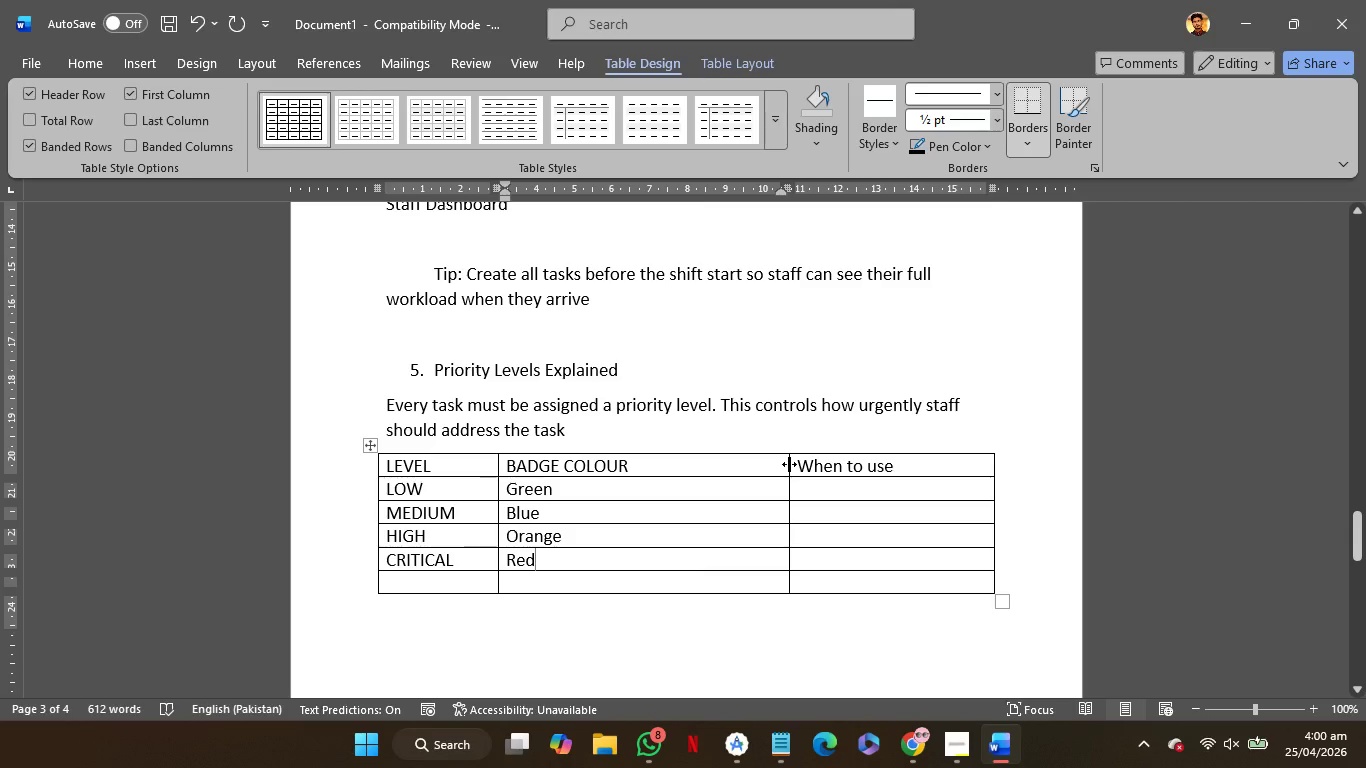 
left_click_drag(start_coordinate=[789, 464], to_coordinate=[644, 477])
 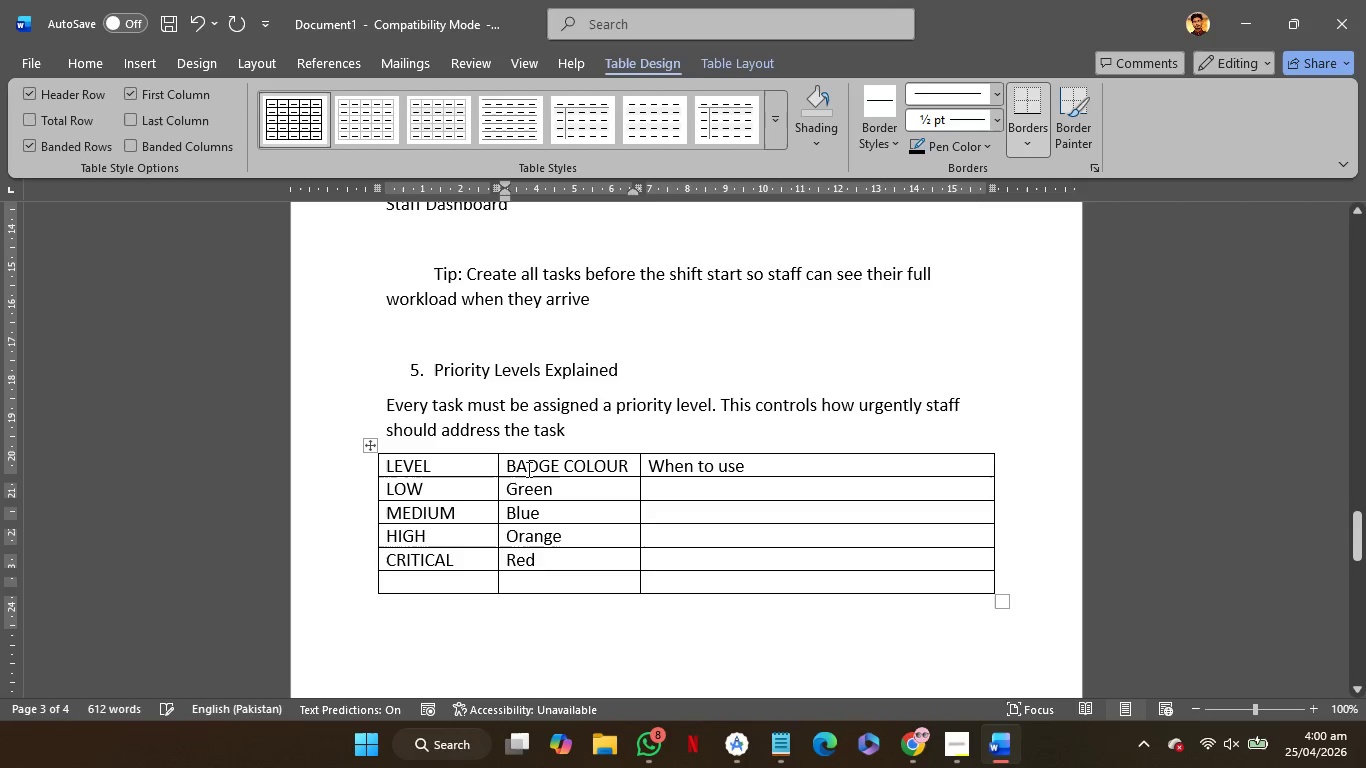 
left_click([527, 469])
 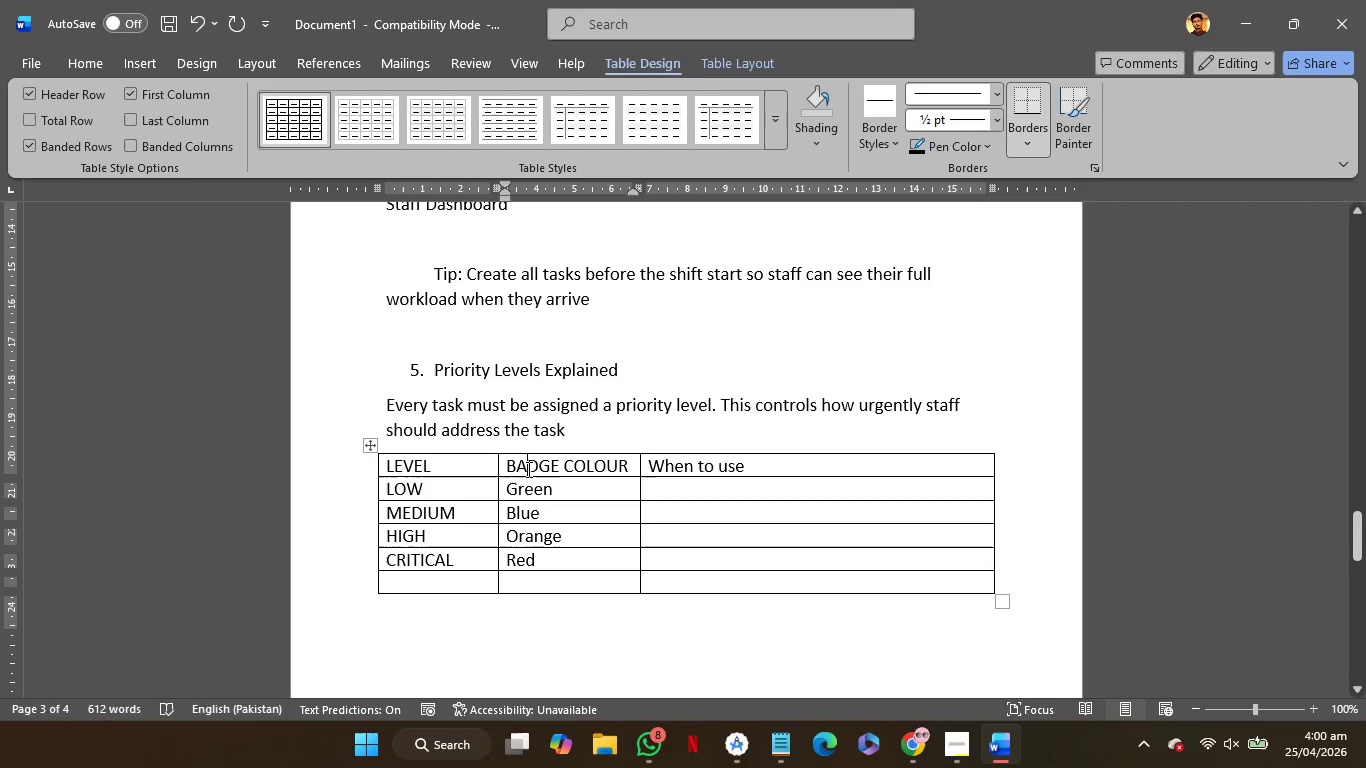 
left_click_drag(start_coordinate=[527, 469], to_coordinate=[583, 465])
 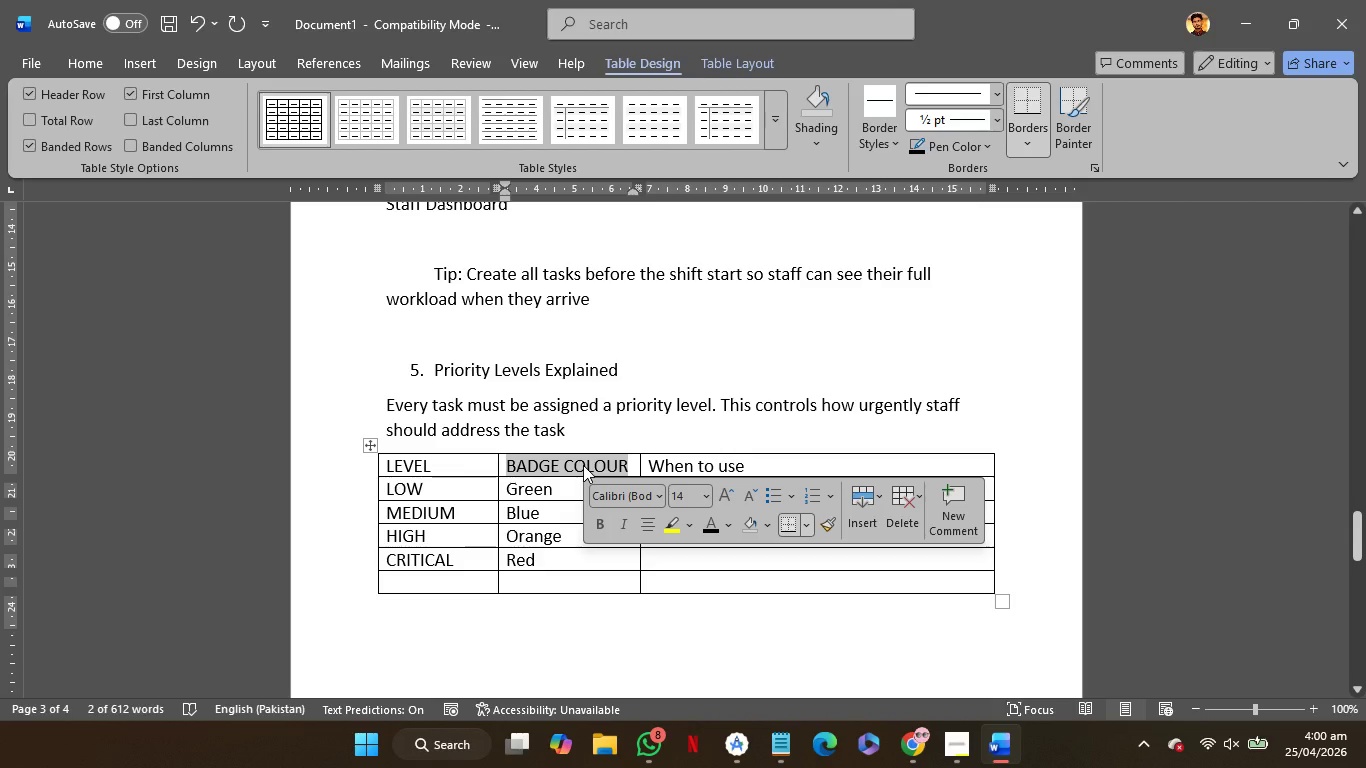 
type(Badge colour)
 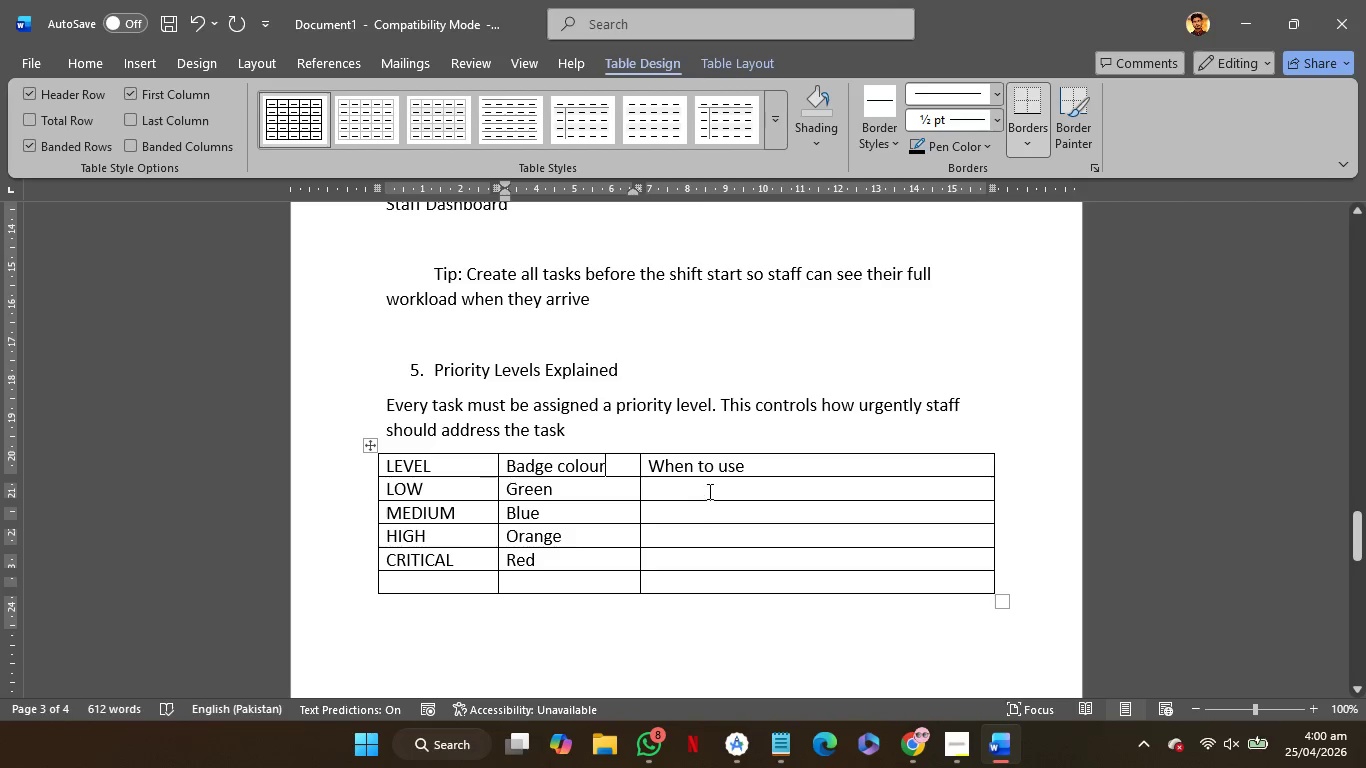 
left_click([708, 491])
 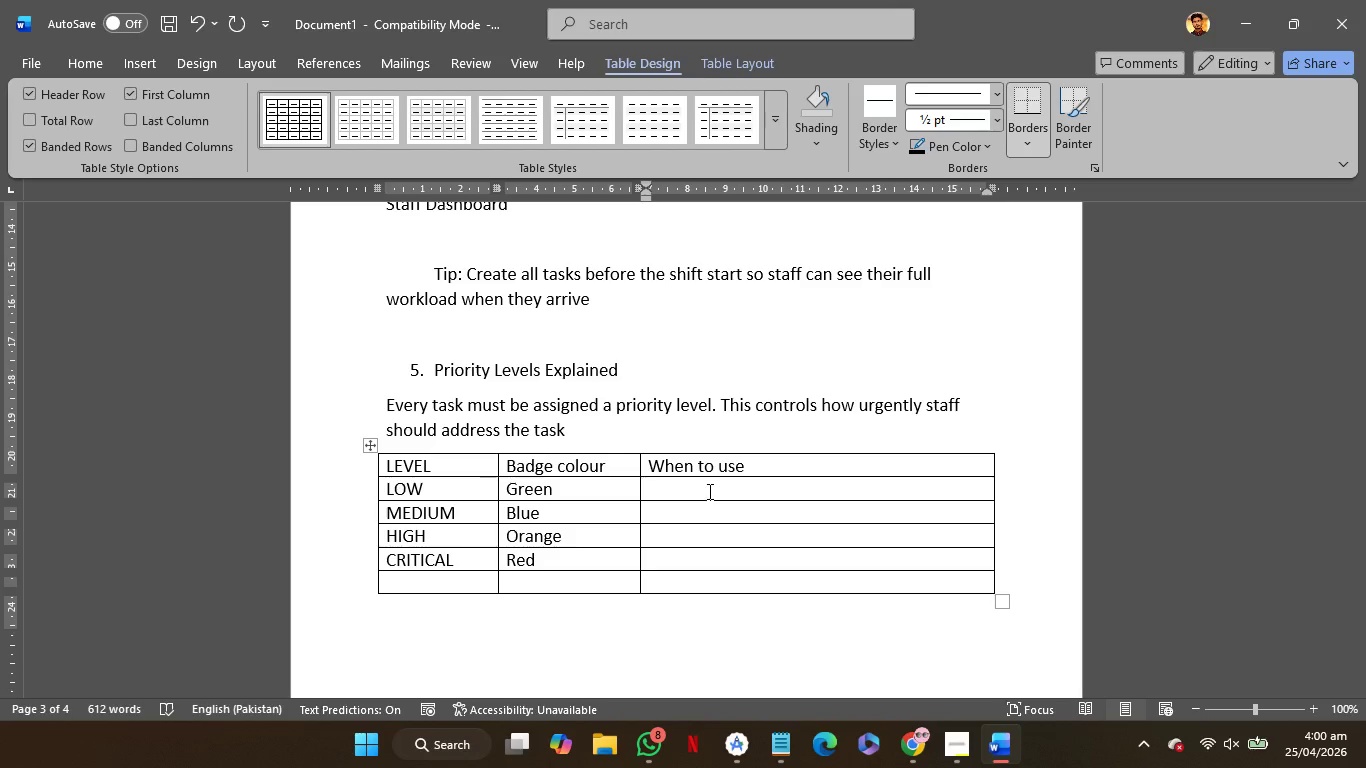 
wait(15.64)
 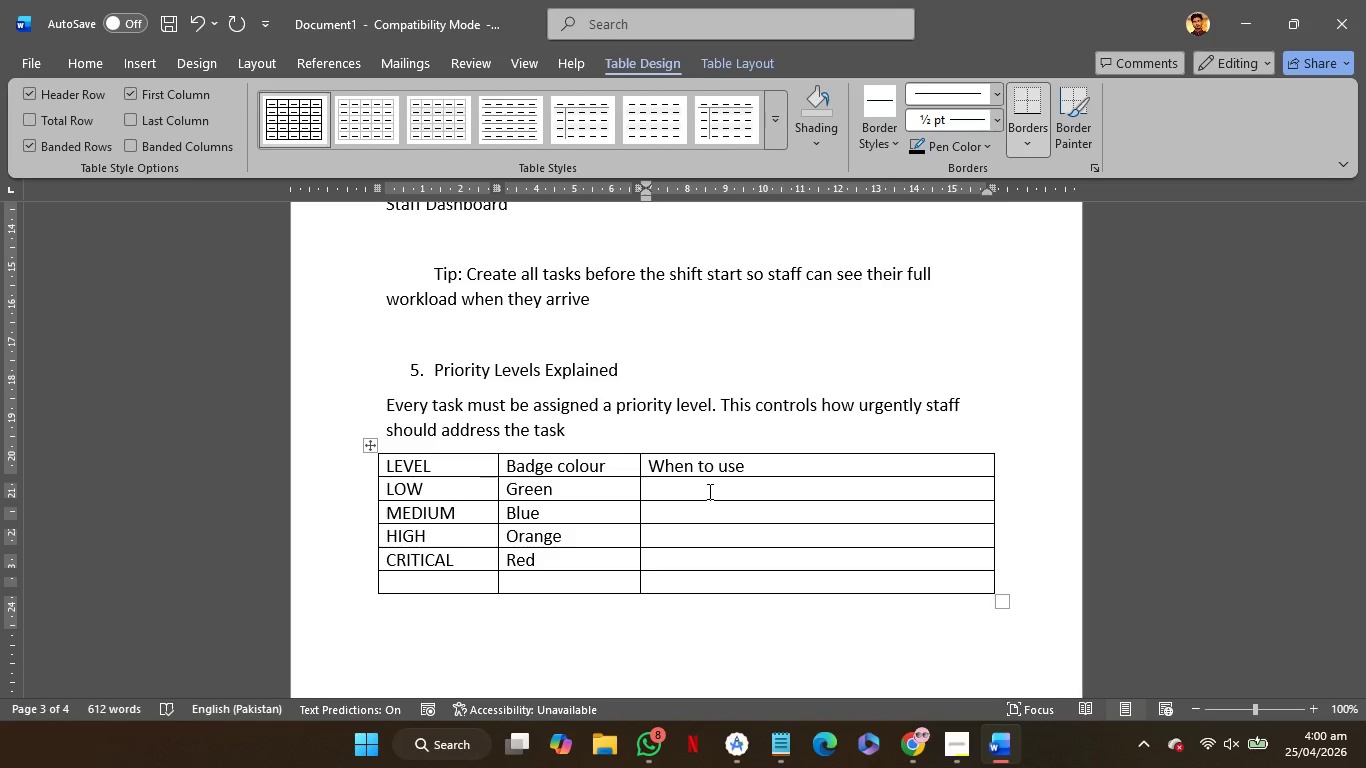 
hold_key(key=ShiftRight, duration=2.0)
 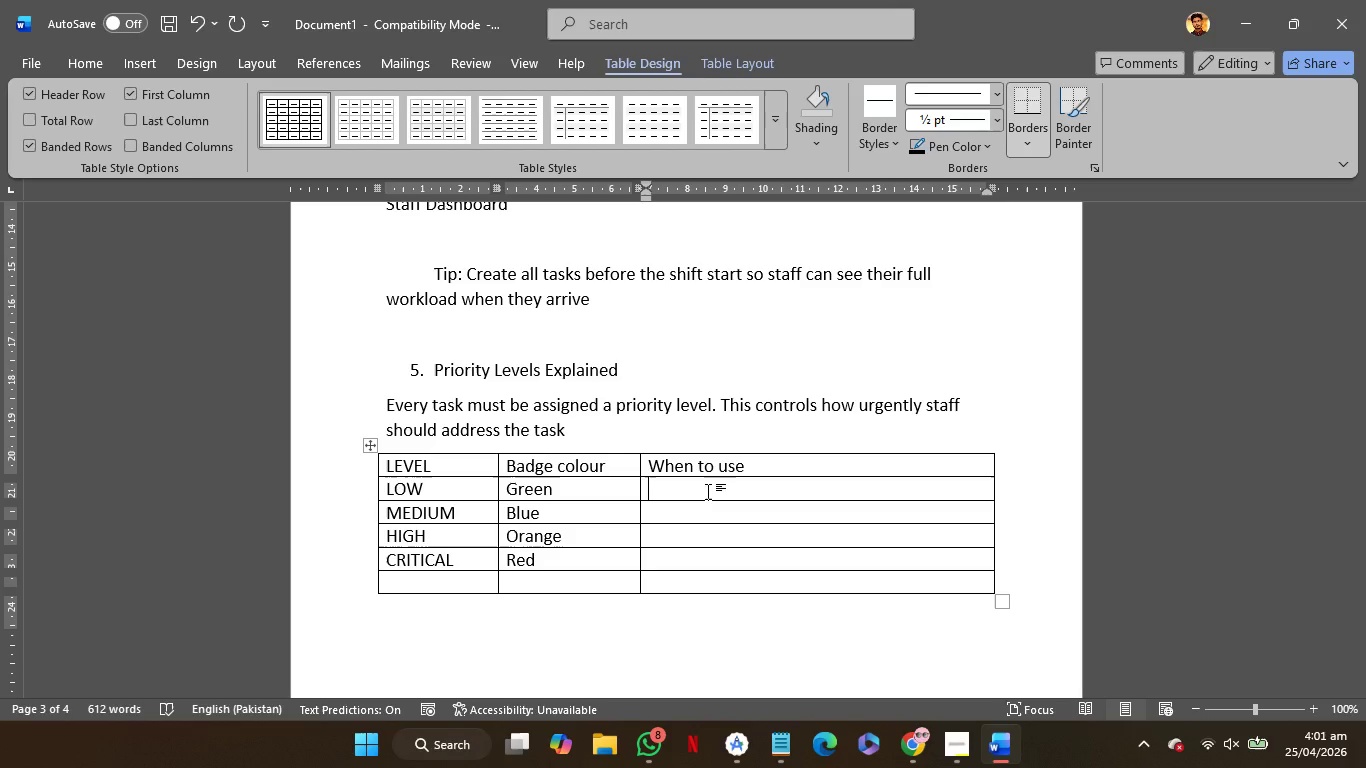 
type(No deadline pressure)
 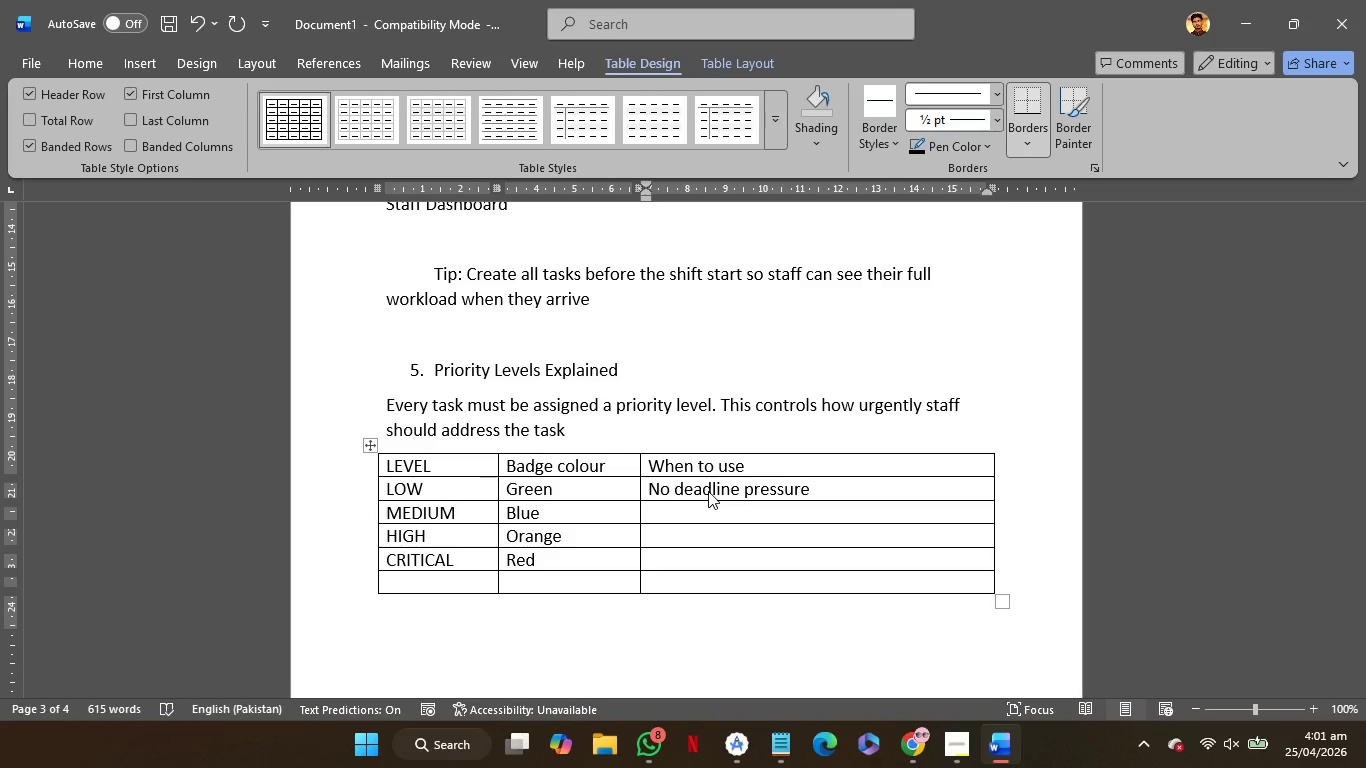 
key(ArrowDown)
 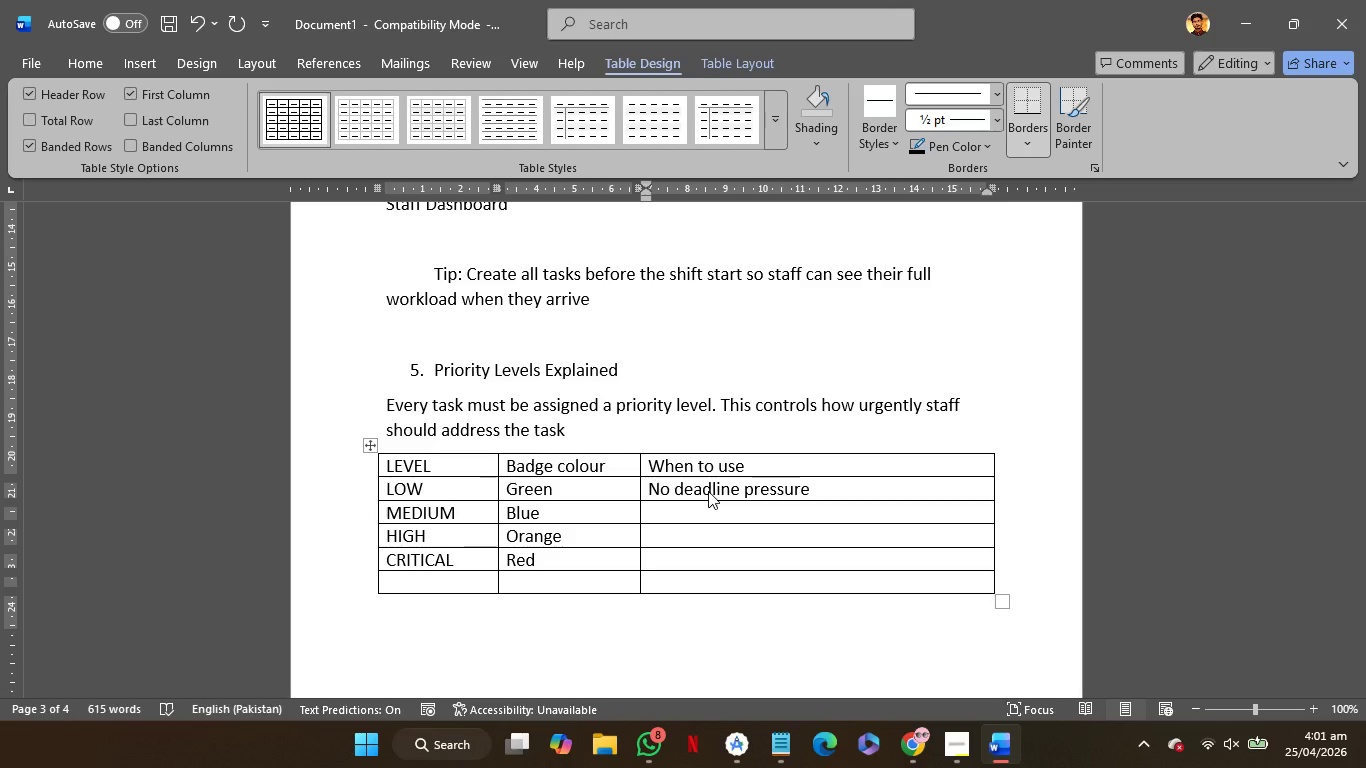 
wait(21.49)
 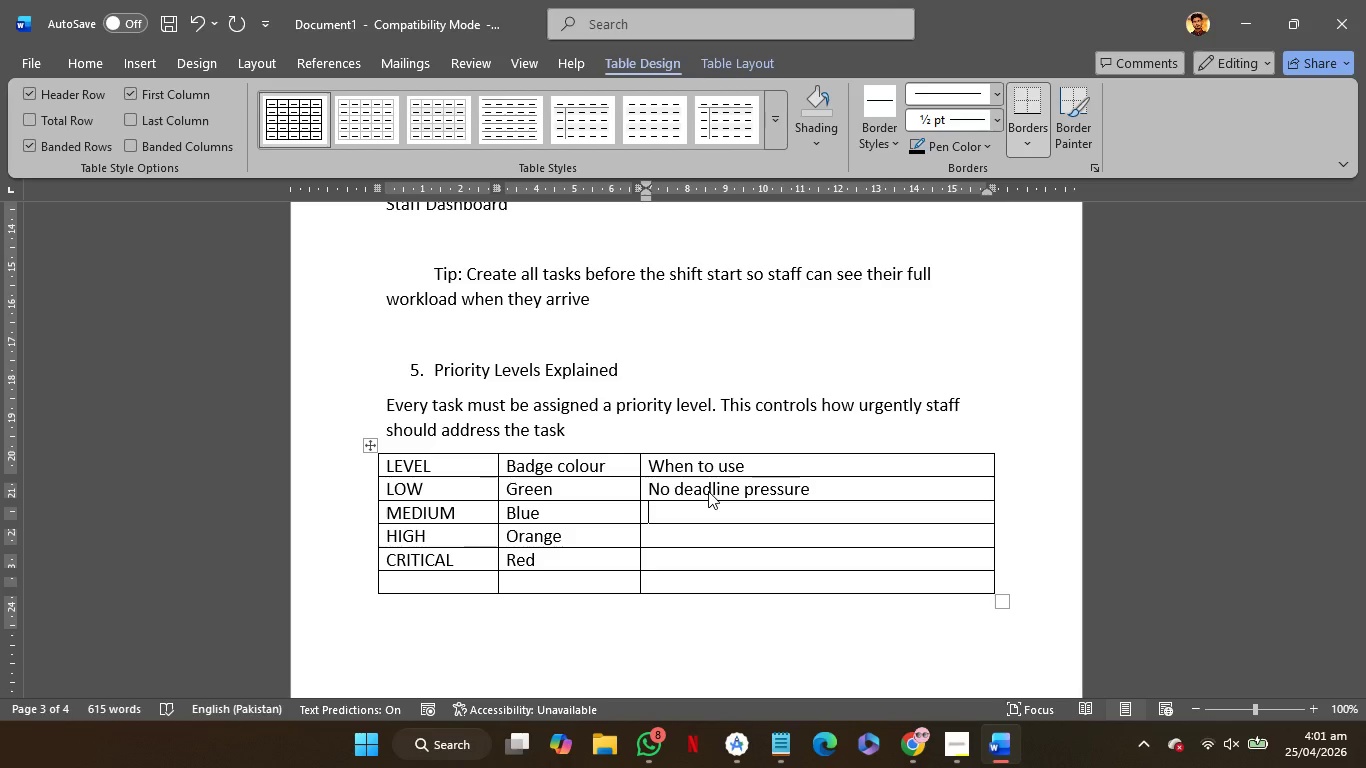 
type(Stander)
key(Backspace)
key(Backspace)
type(ard )
 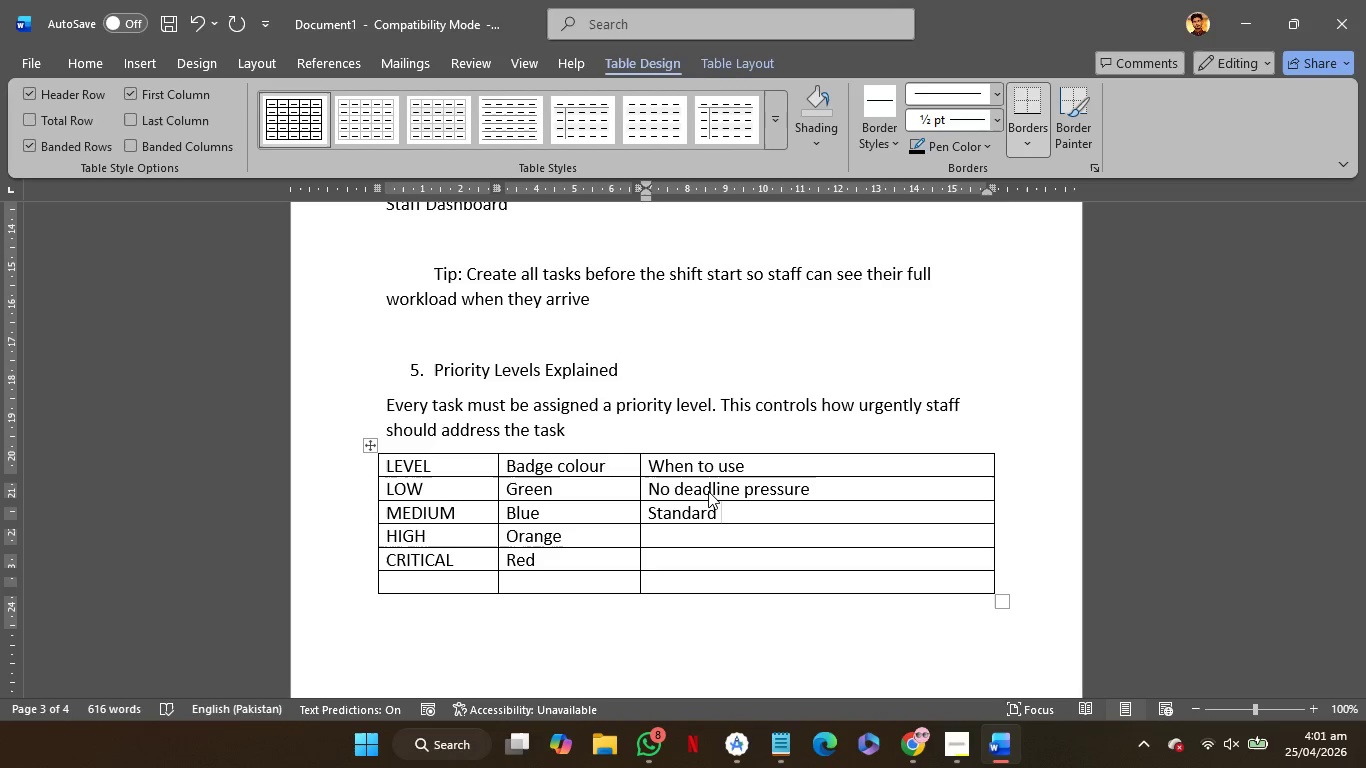 
type(Ta)
key(Backspace)
key(Backspace)
type(tasks)
 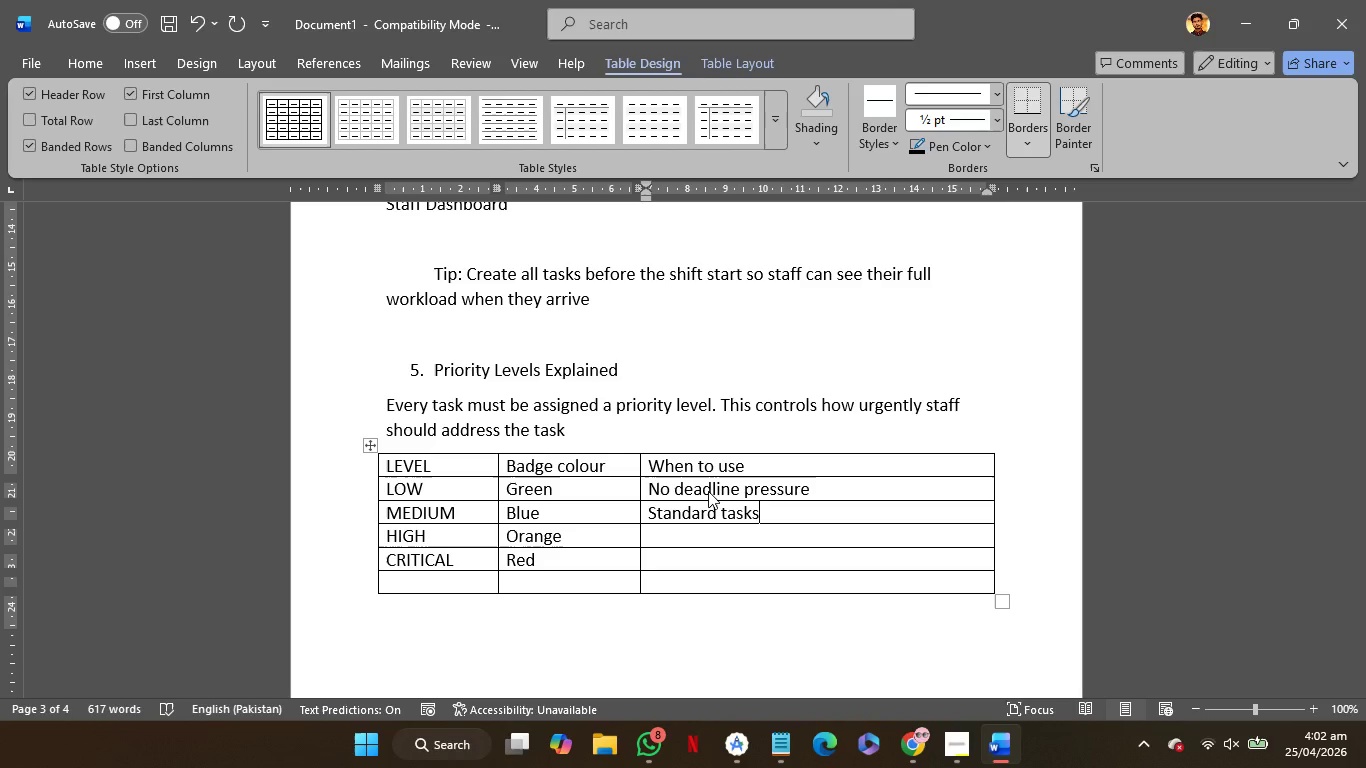 
key(ArrowDown)
 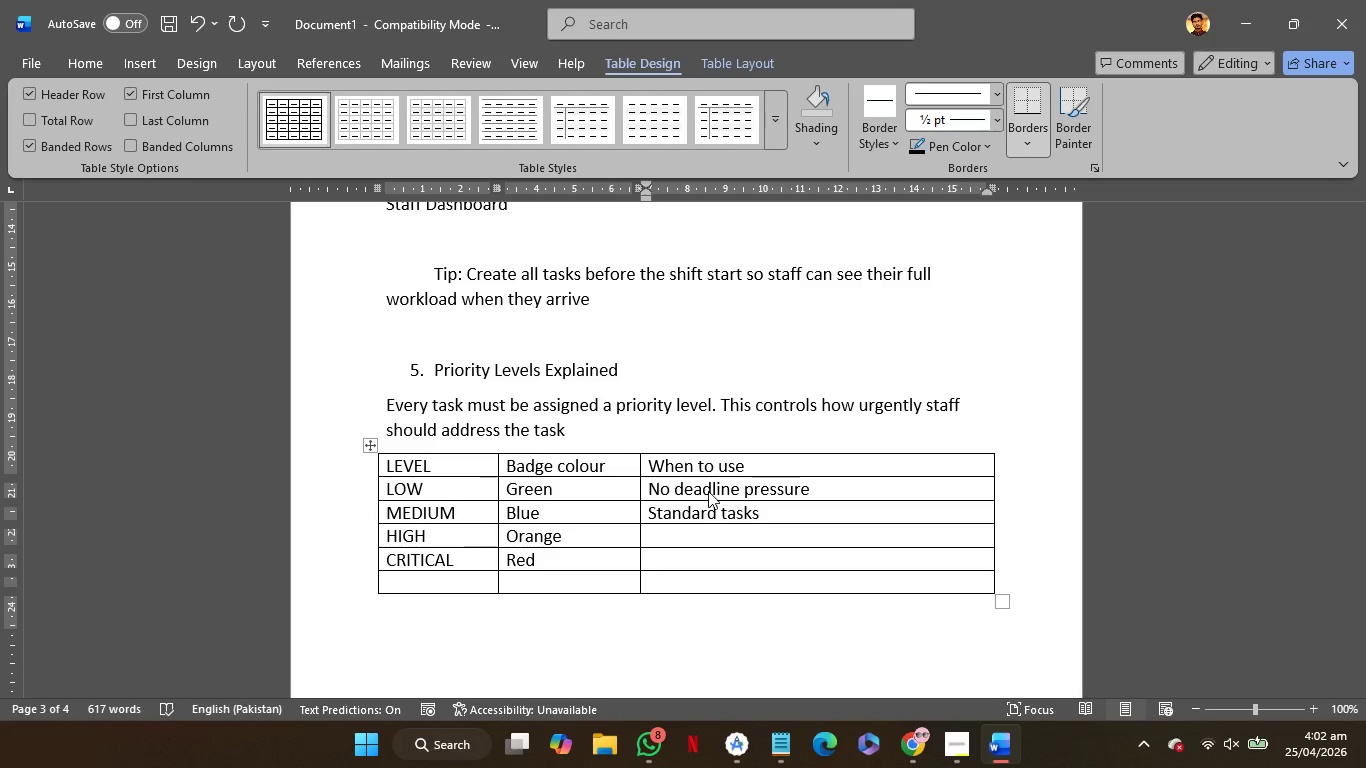 
wait(9.77)
 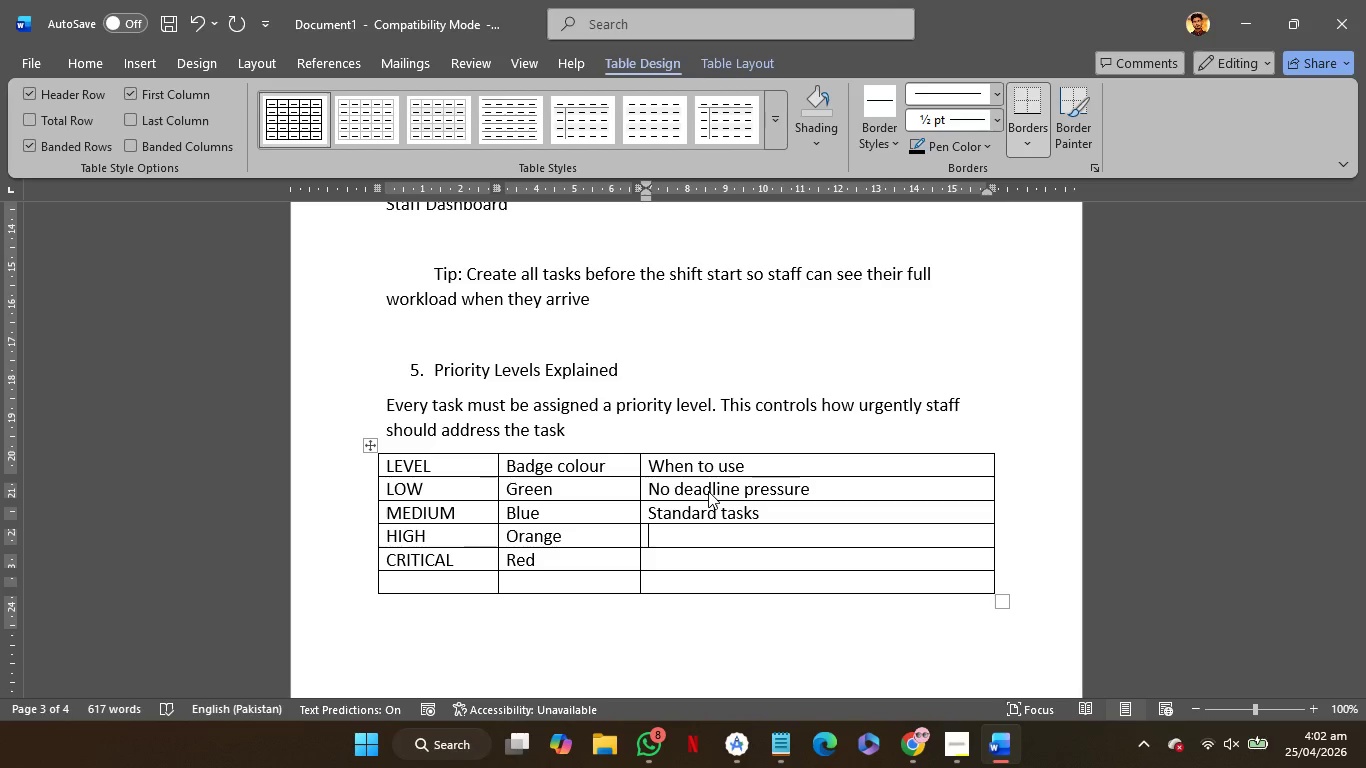 
type(Rush o)
key(Backspace)
type(order, need to done )
 